 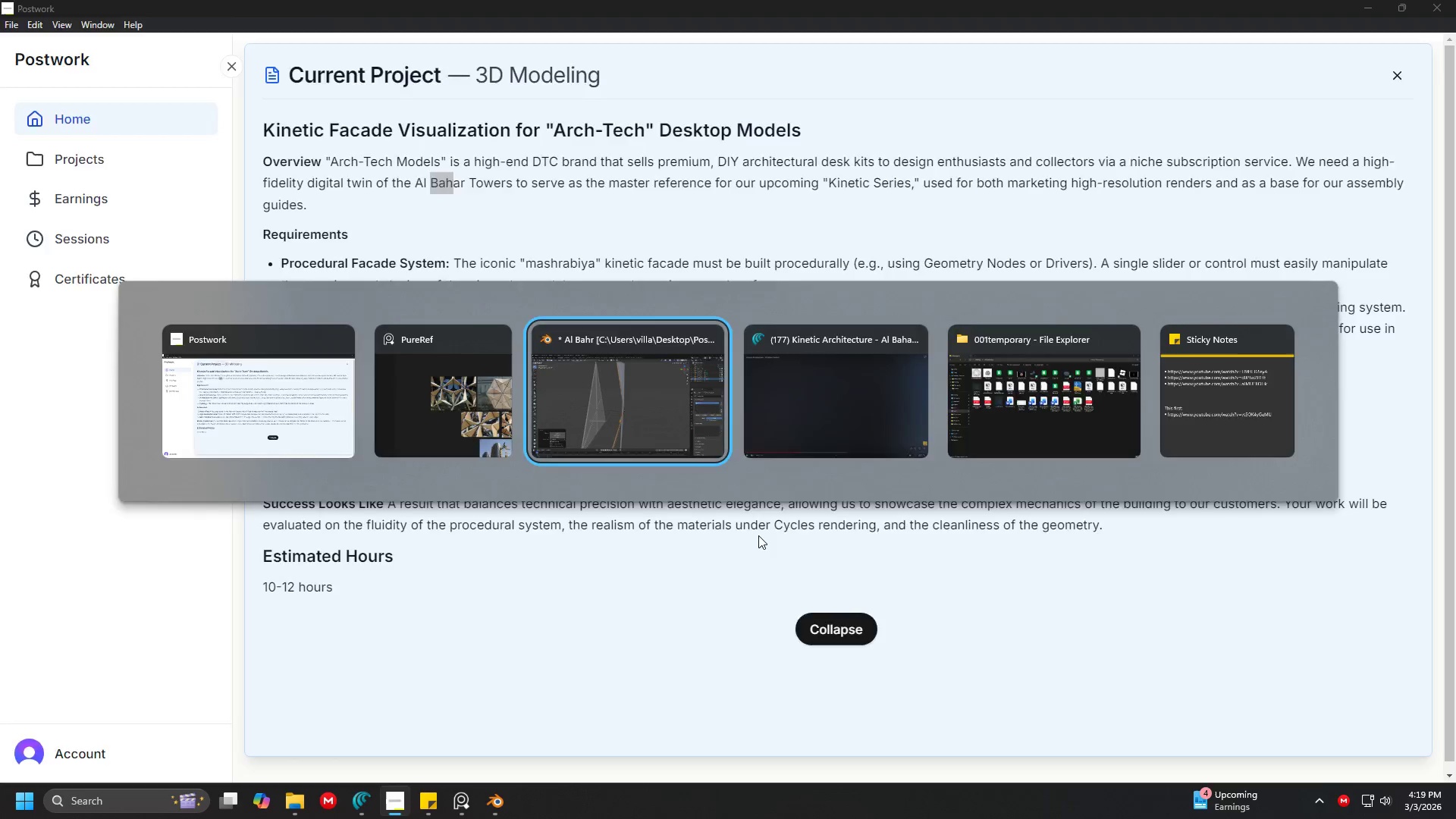 
scroll: coordinate [713, 516], scroll_direction: down, amount: 3.0
 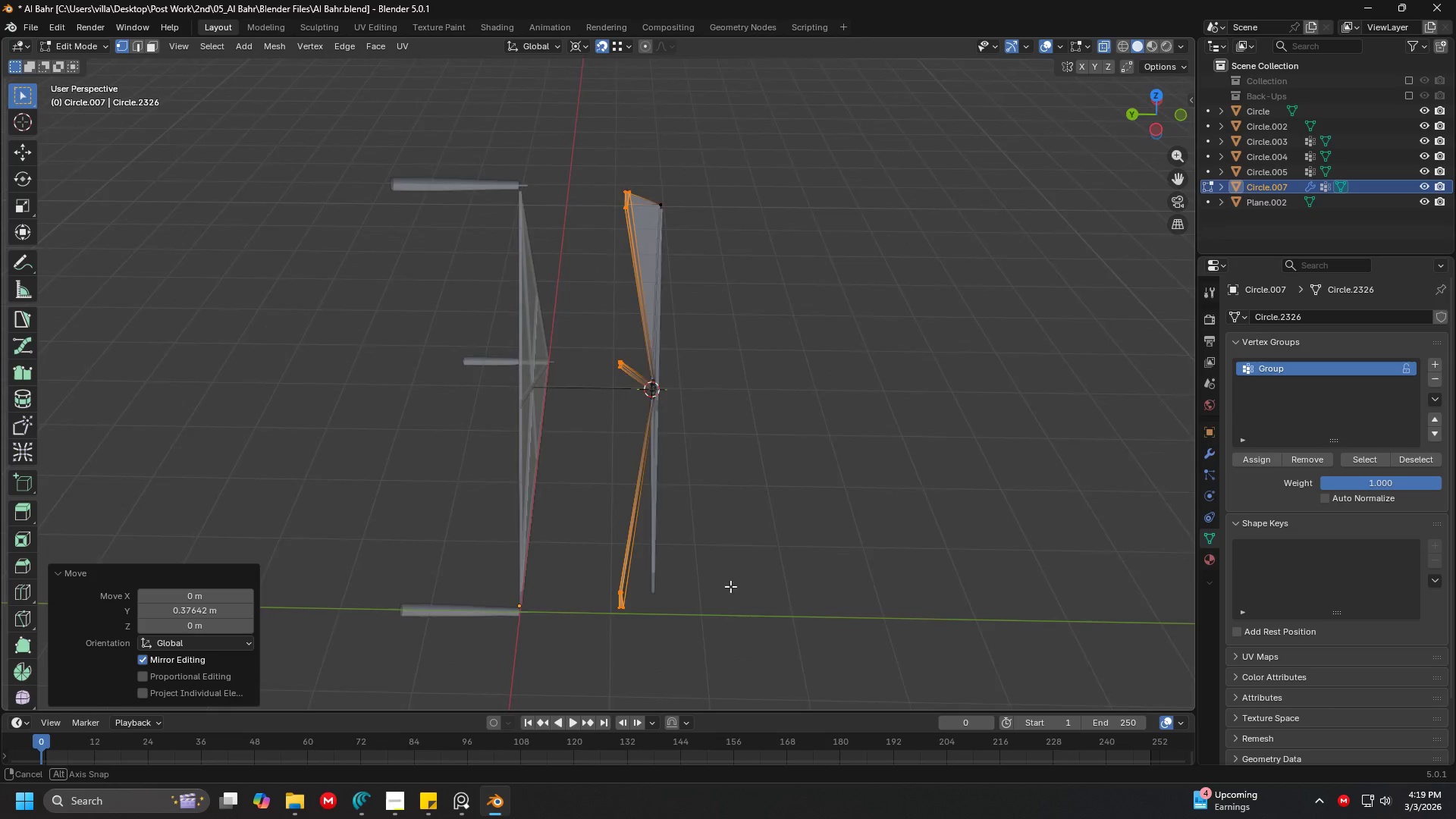 
key(G)
 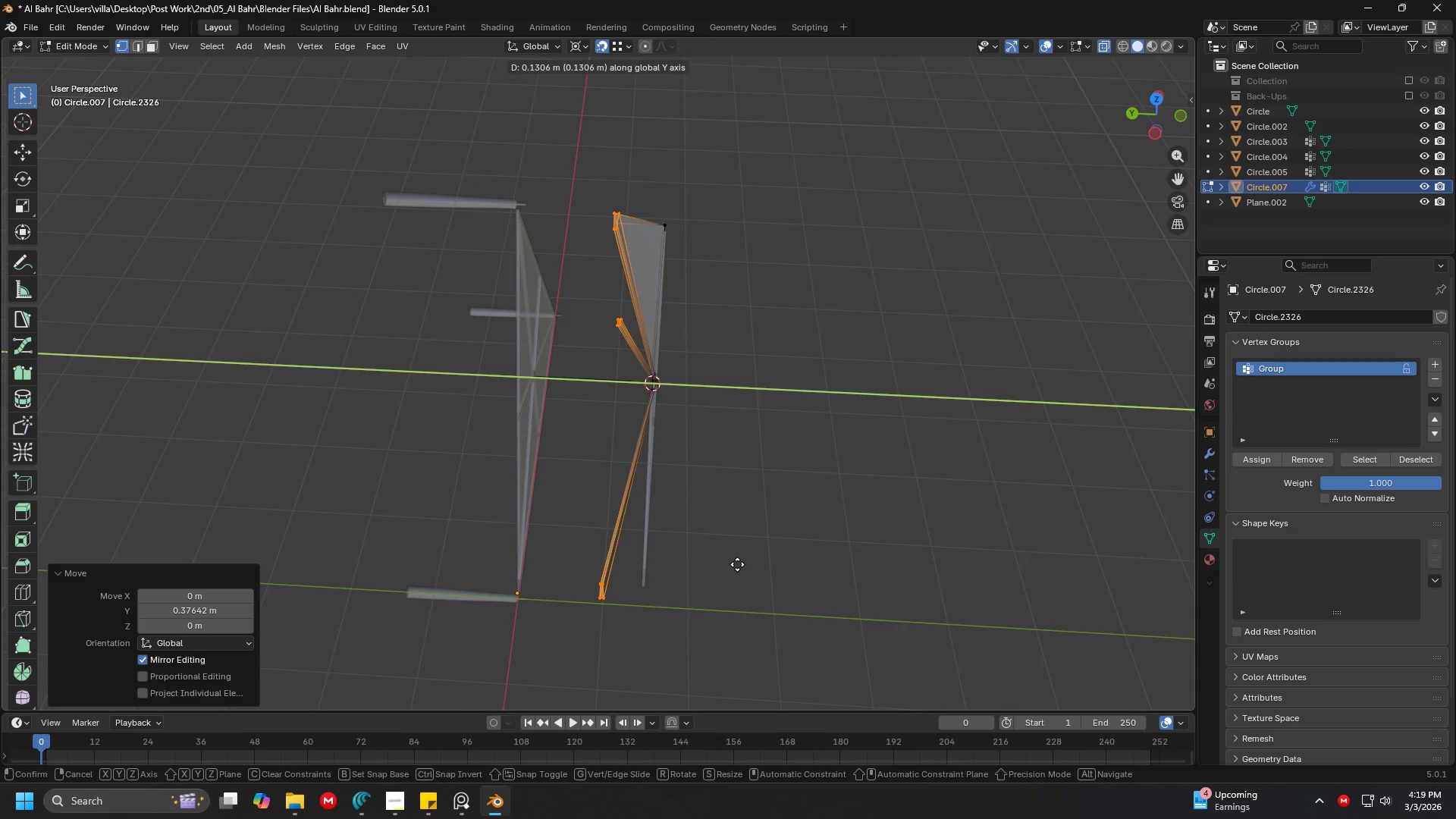 
scroll: coordinate [726, 607], scroll_direction: up, amount: 1.0
 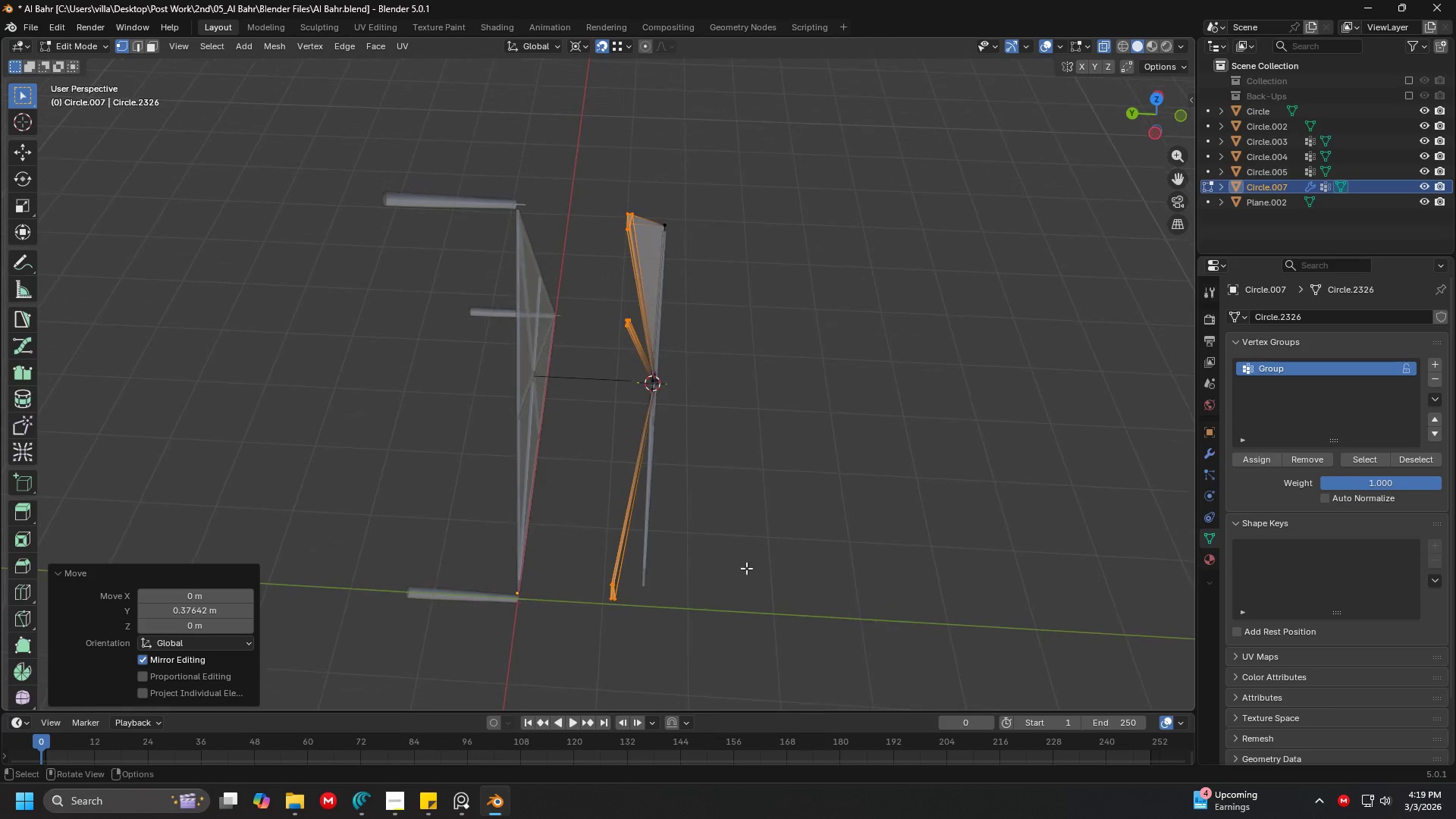 
left_click([737, 564])
 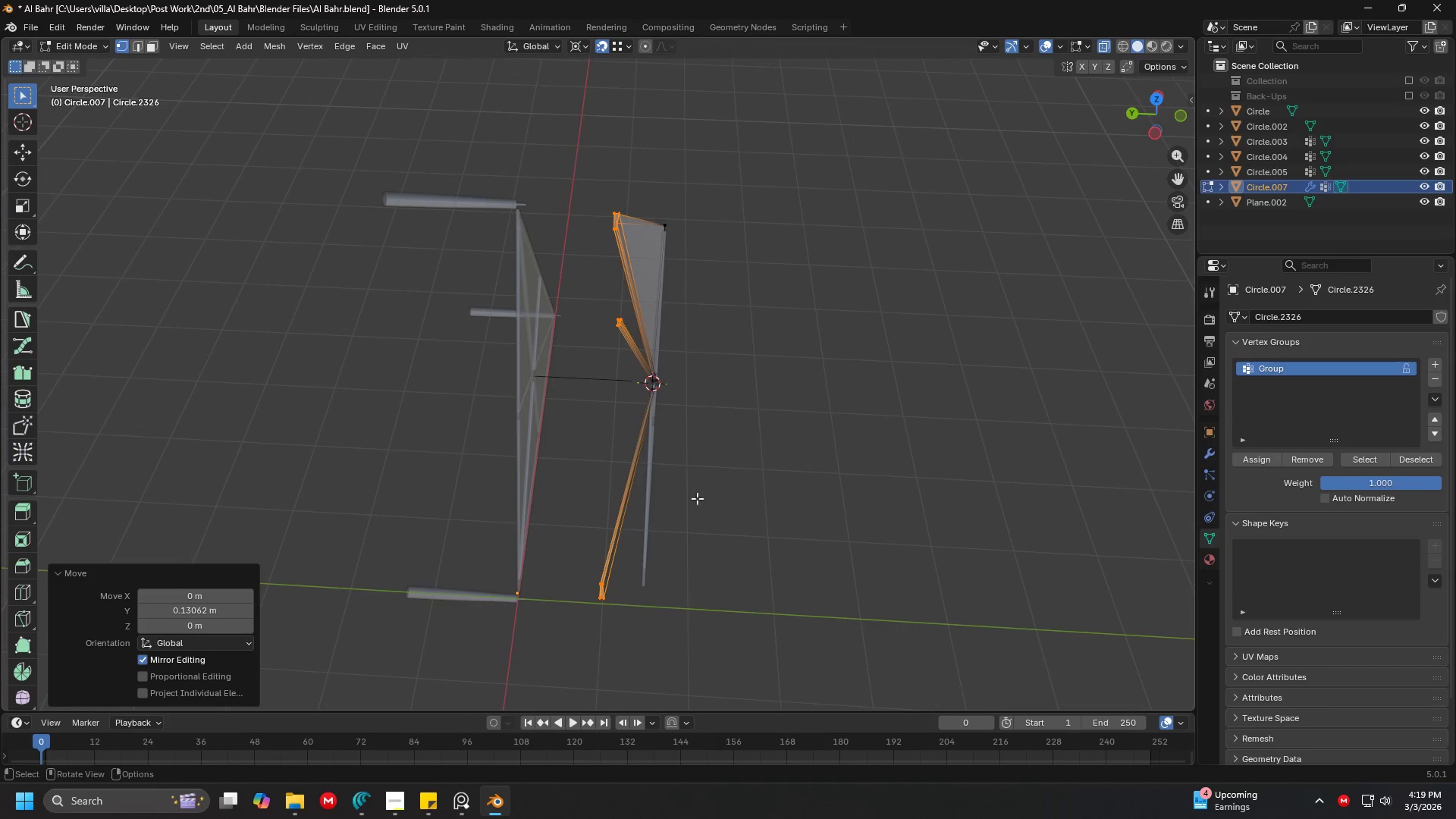 
key(Shift+ShiftLeft)
 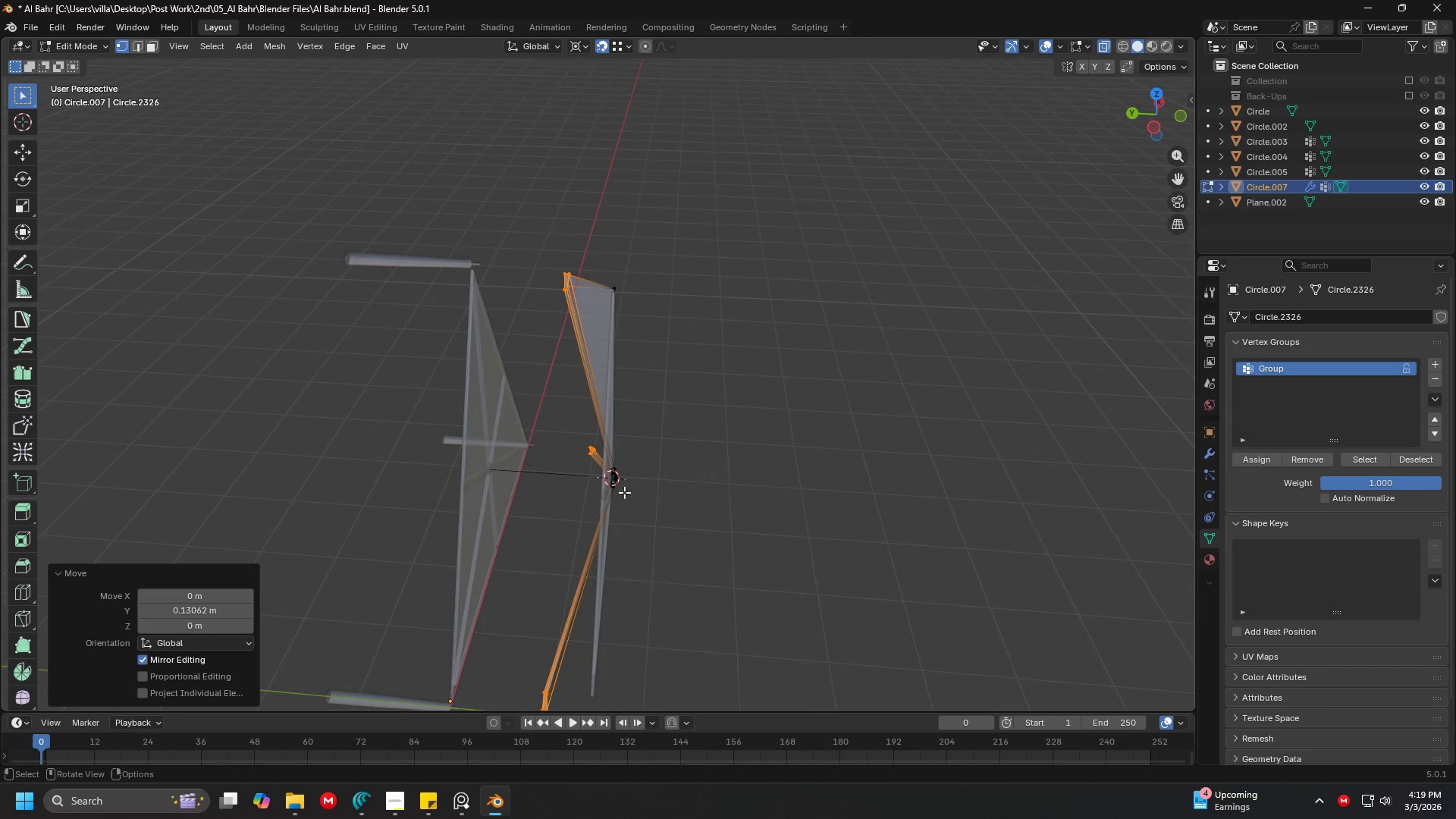 
key(Control+Z)
 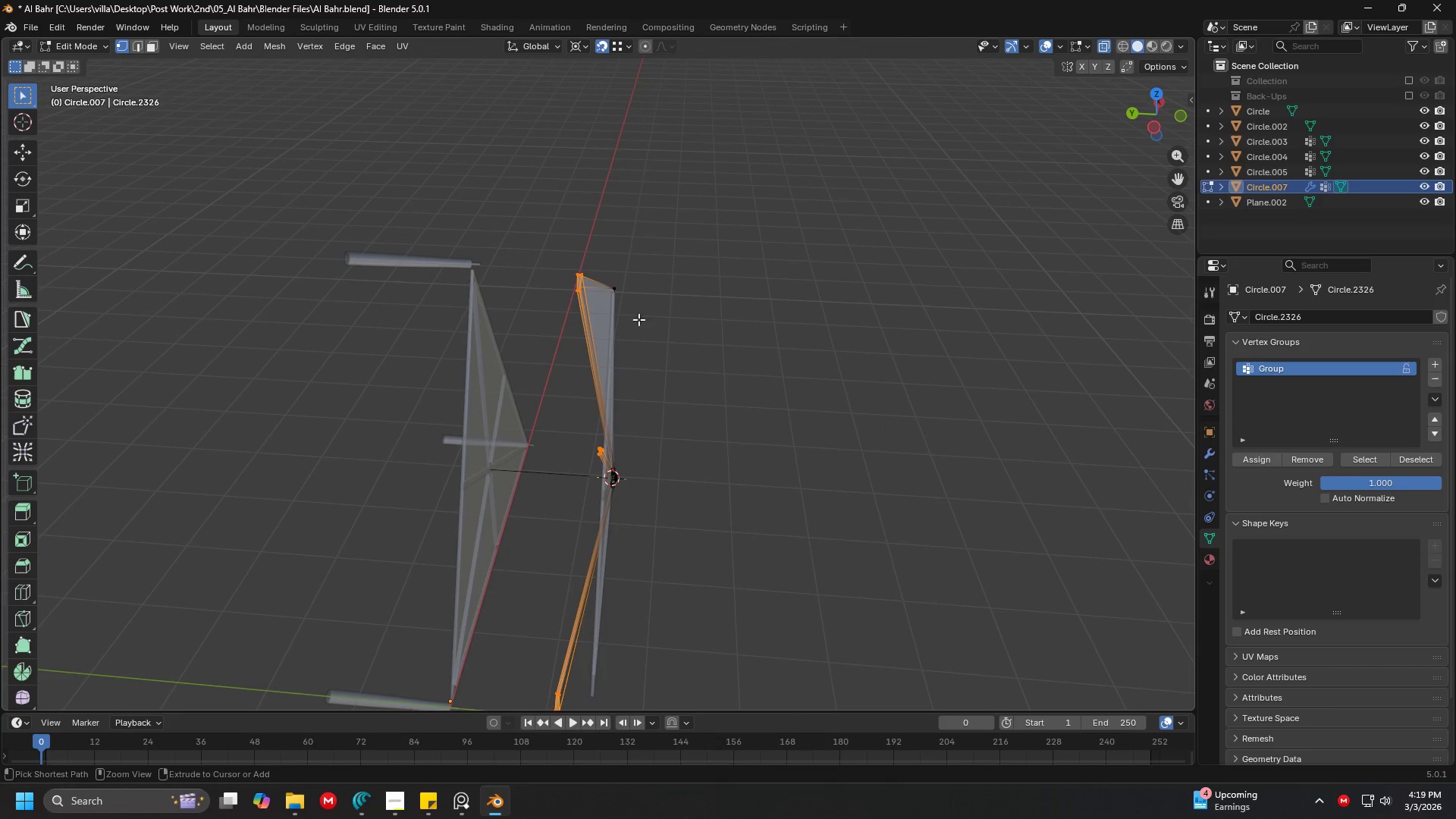 
key(Control+Z)
 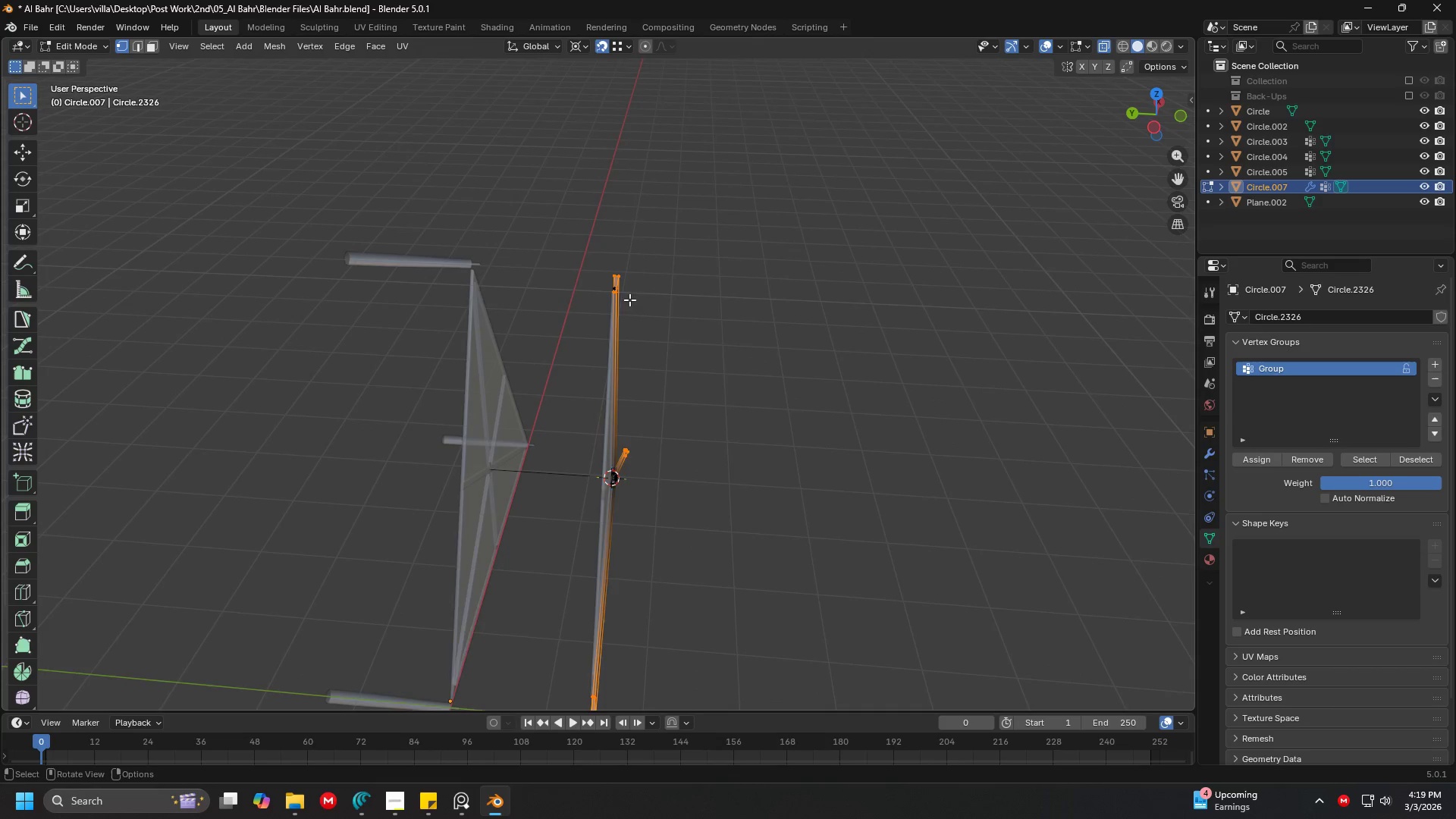 
key(Shift+ShiftLeft)
 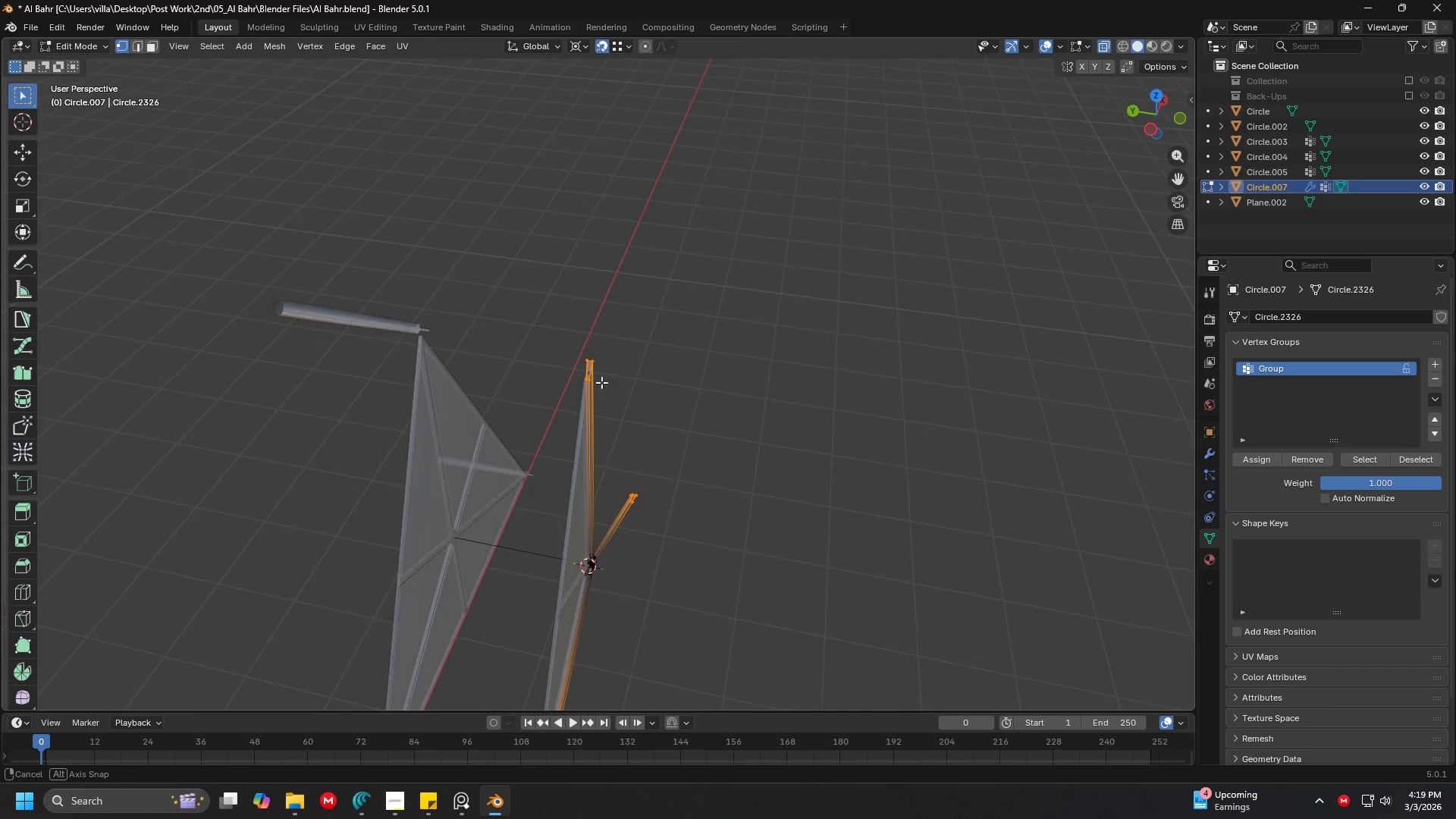 
scroll: coordinate [587, 406], scroll_direction: up, amount: 5.0
 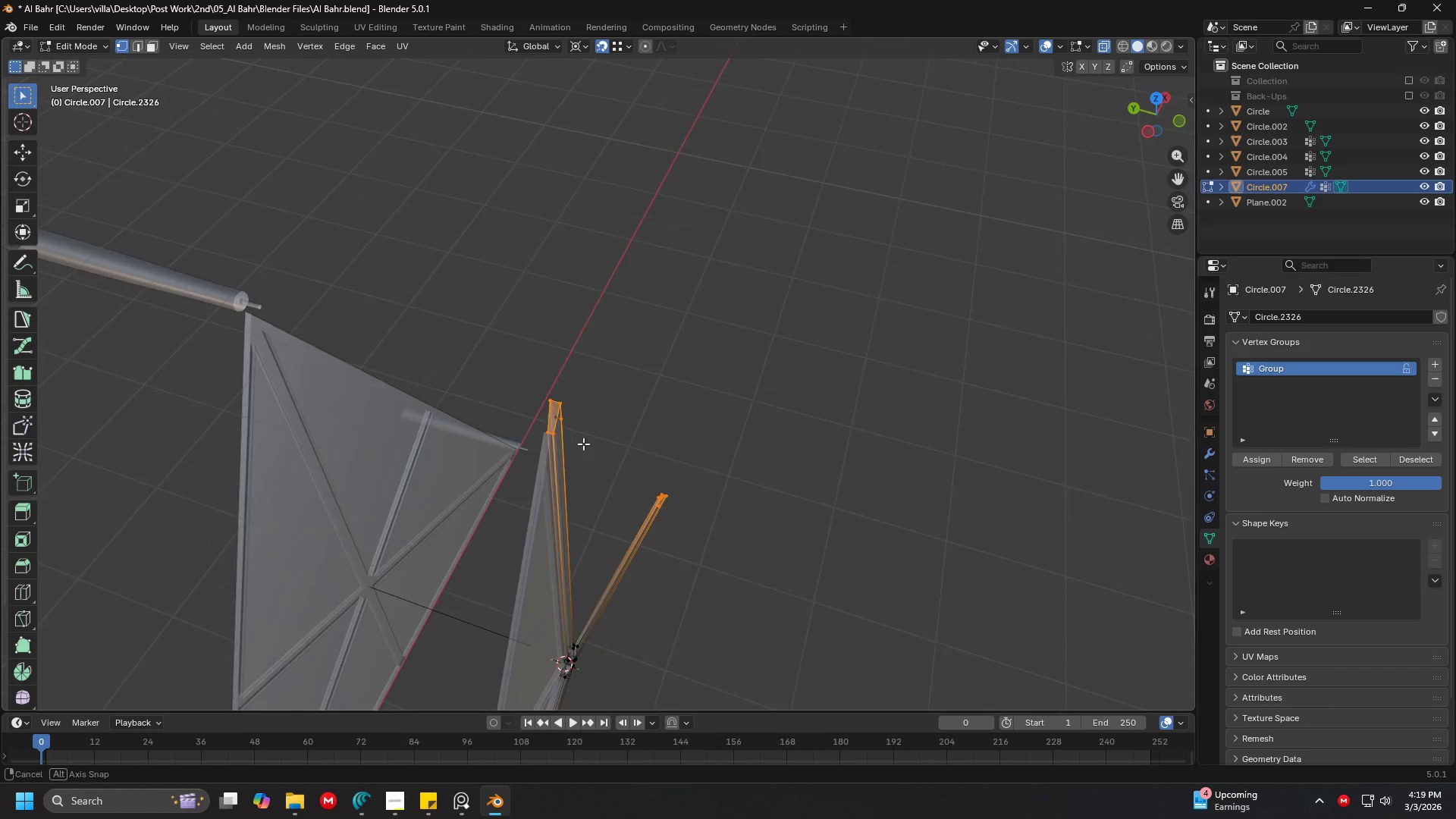 
hold_key(key=ShiftLeft, duration=0.31)
left_click_drag(start_coordinate=[579, 413], to_coordinate=[548, 334])
 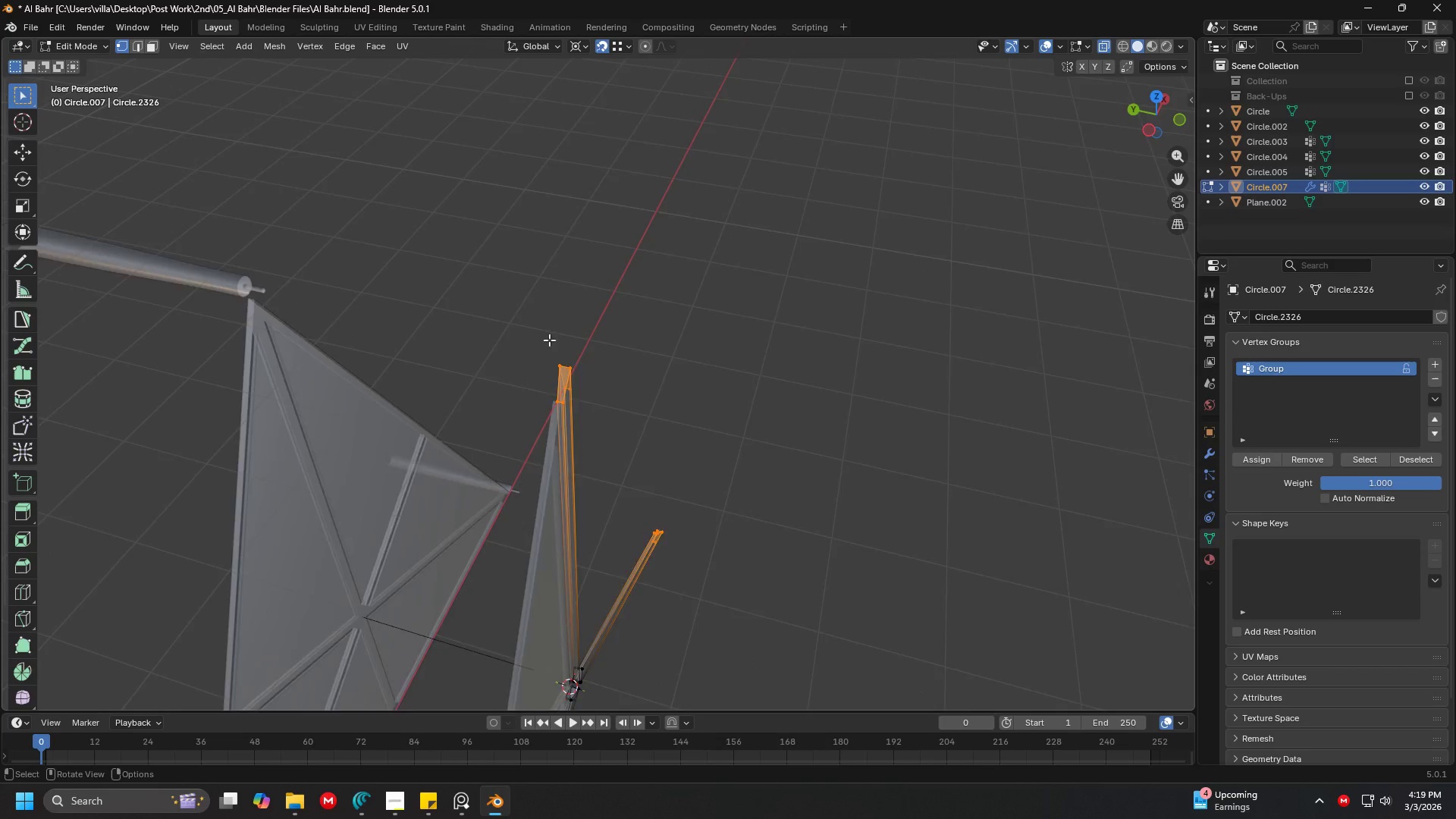 
key(Shift+ShiftLeft)
 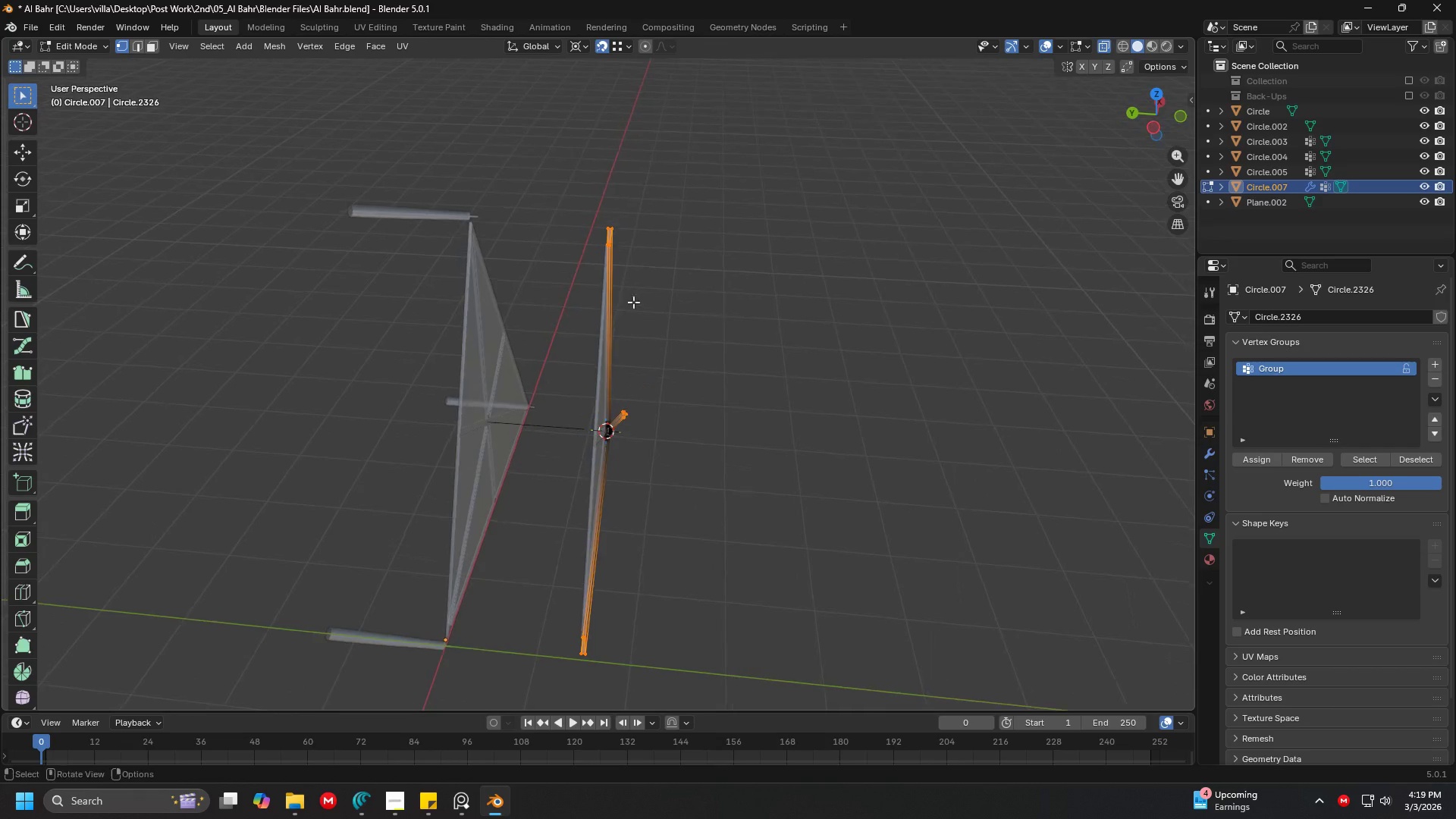 
scroll: coordinate [582, 436], scroll_direction: down, amount: 5.0
 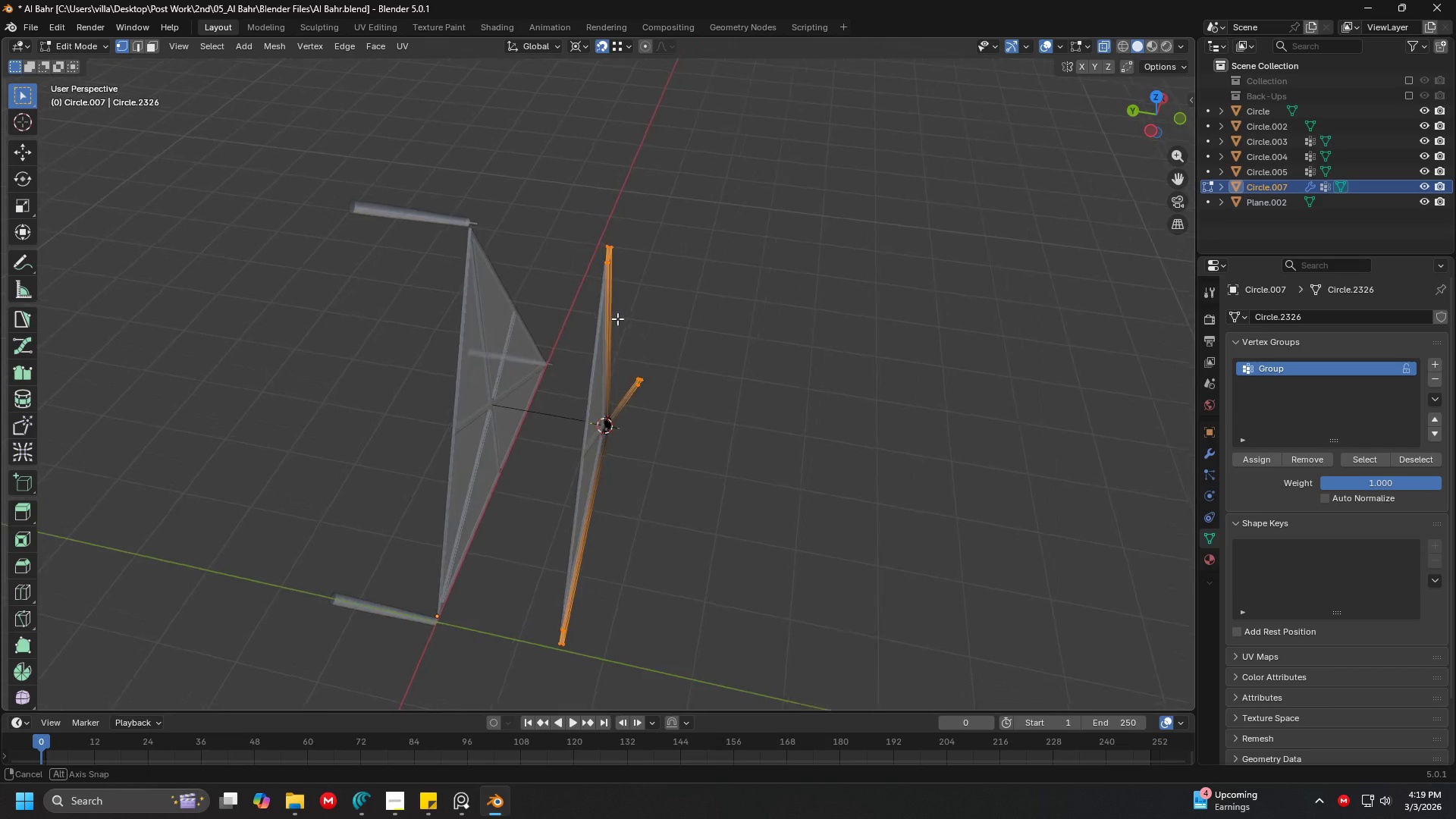 
key(G)
 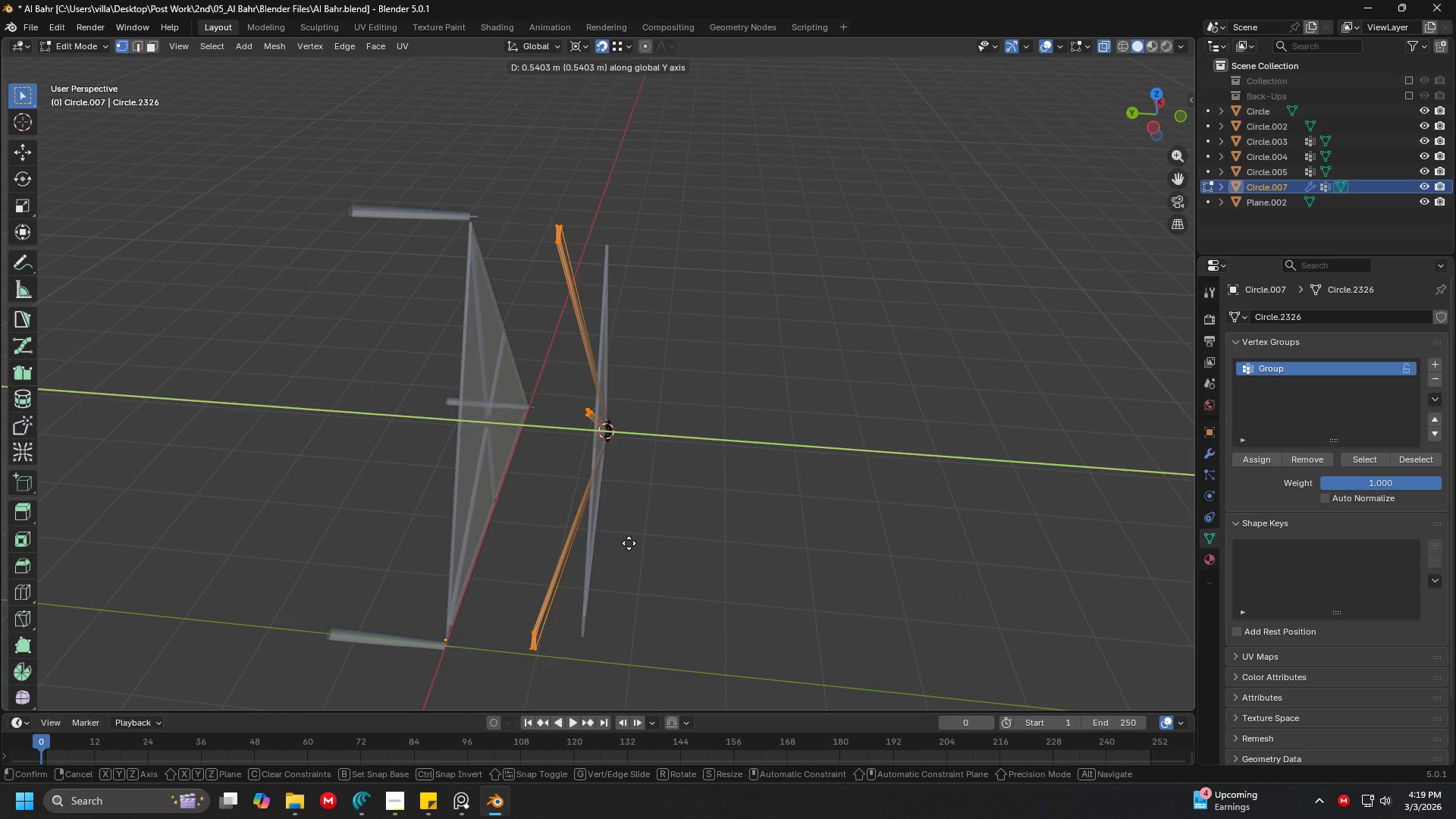 
left_click([629, 543])
 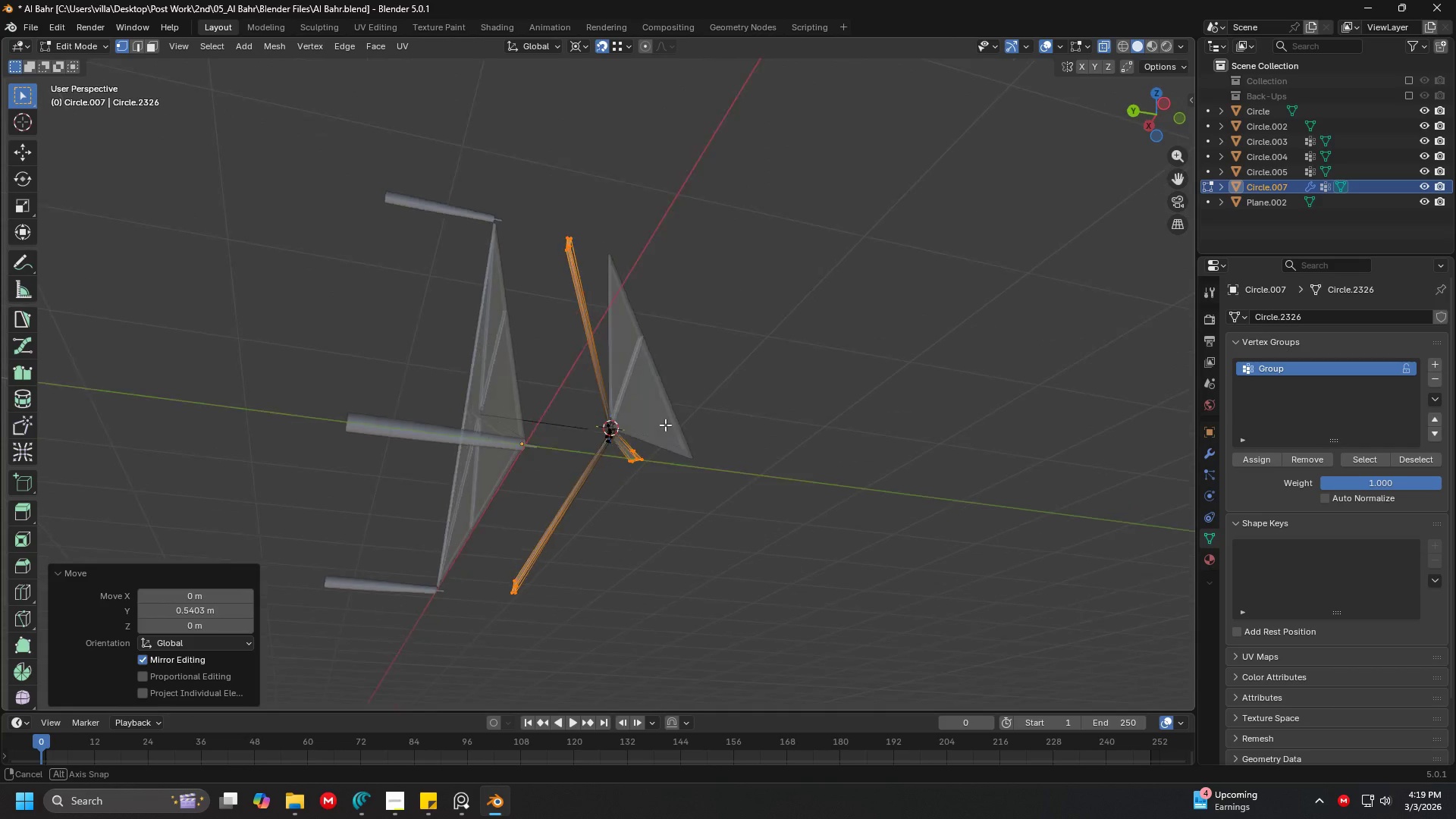 
key(Shift+ShiftLeft)
 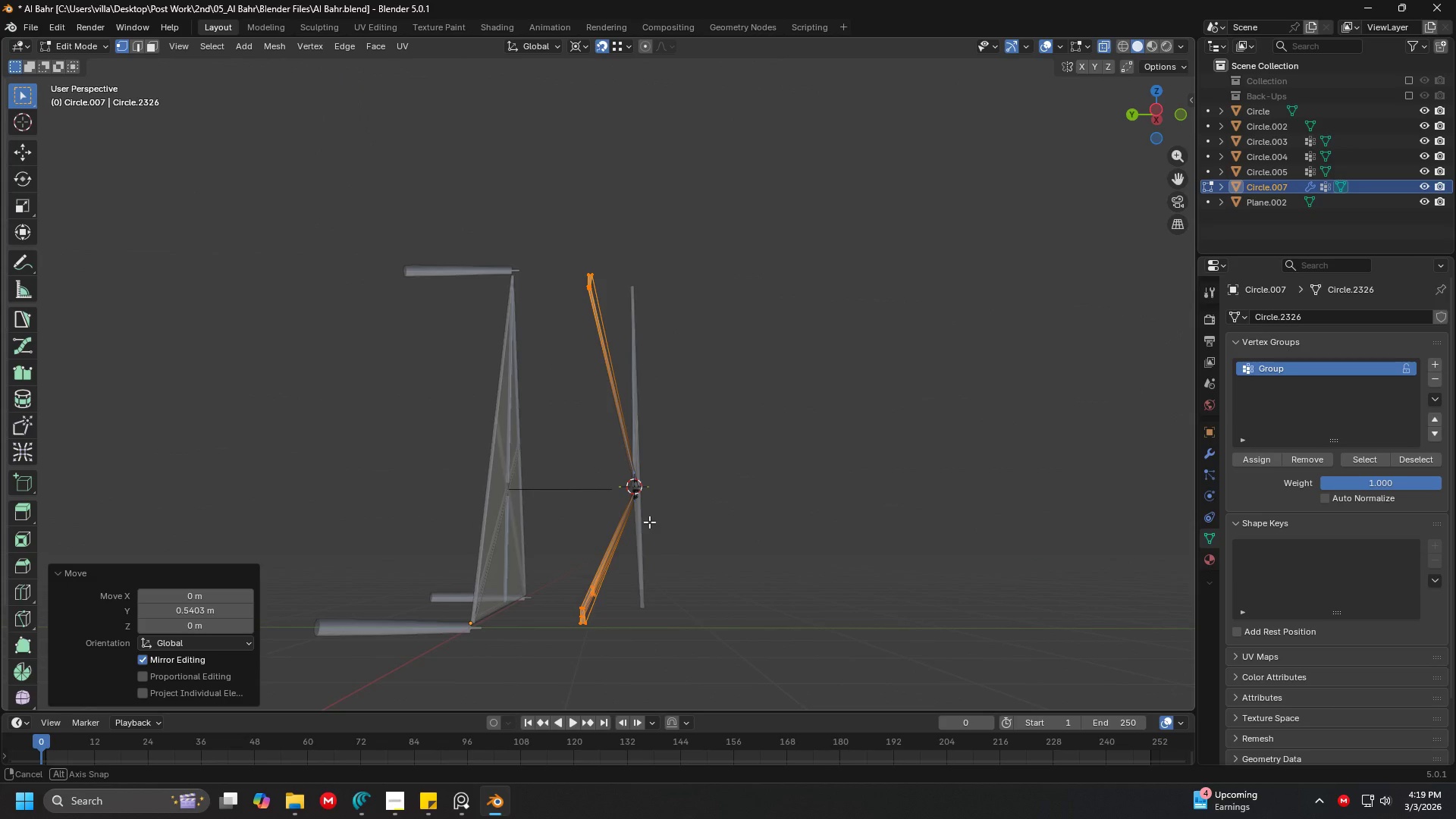 
key(Control+Z)
 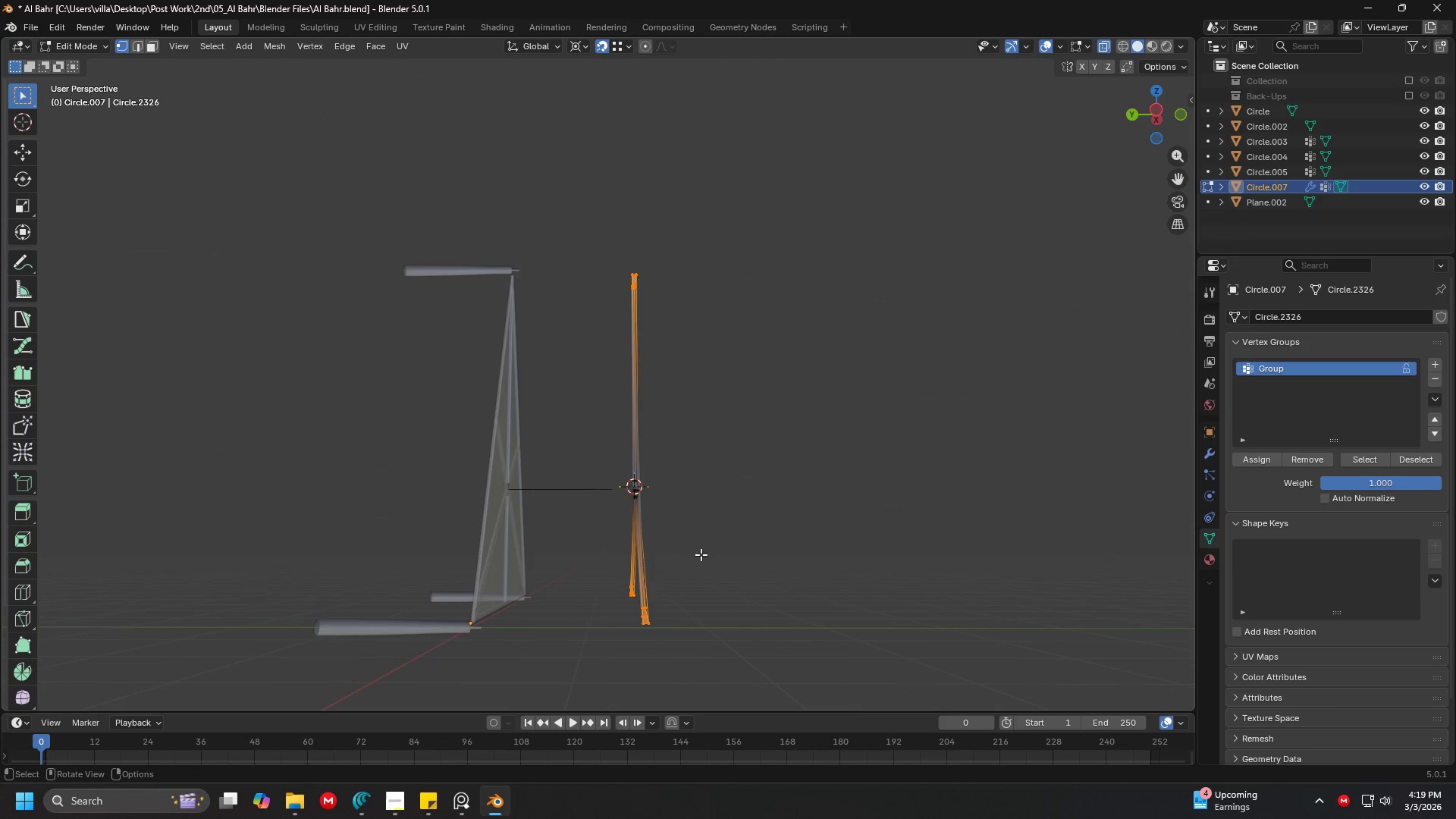 
key(Tab)
 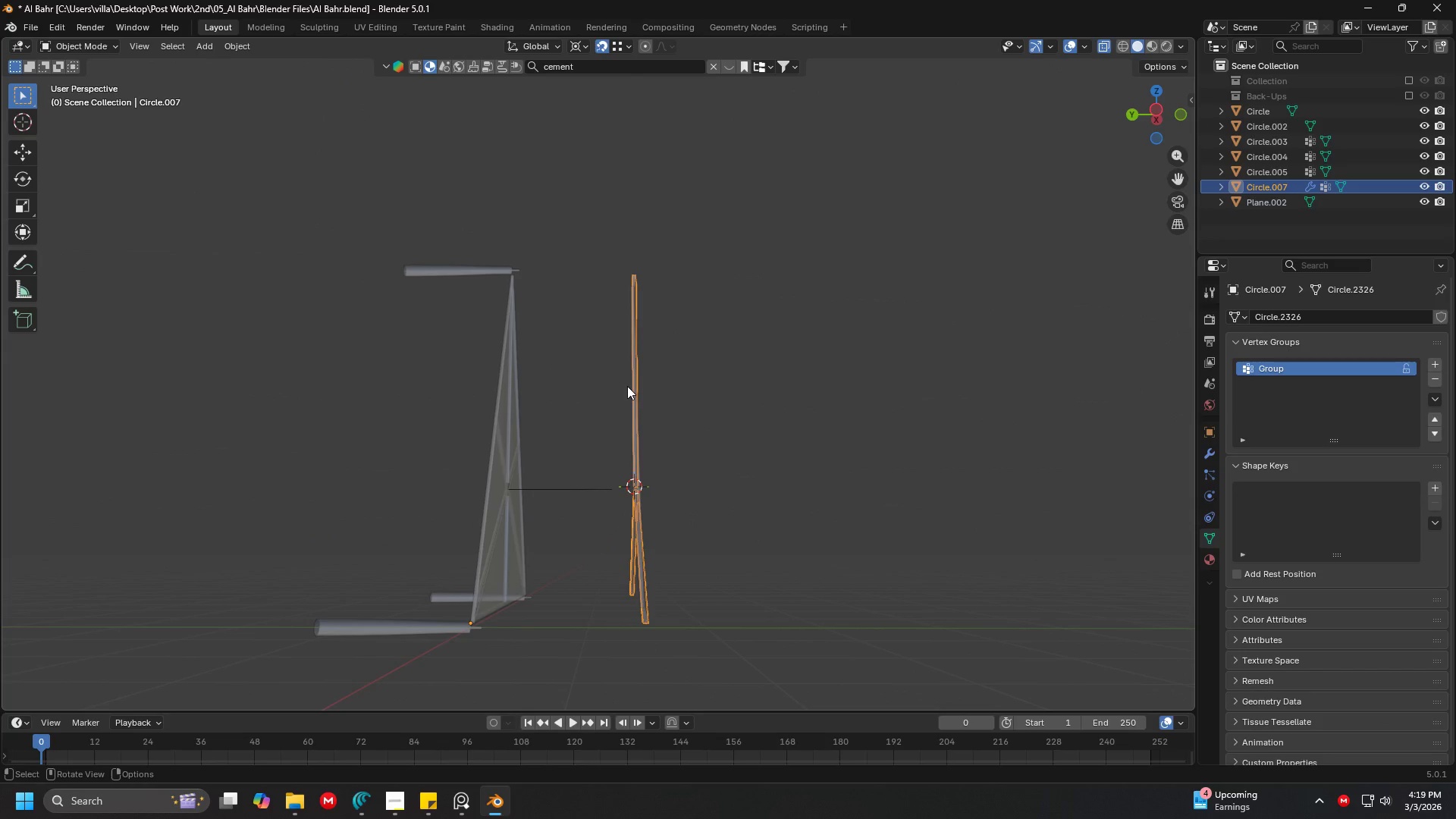 
key(Tab)
 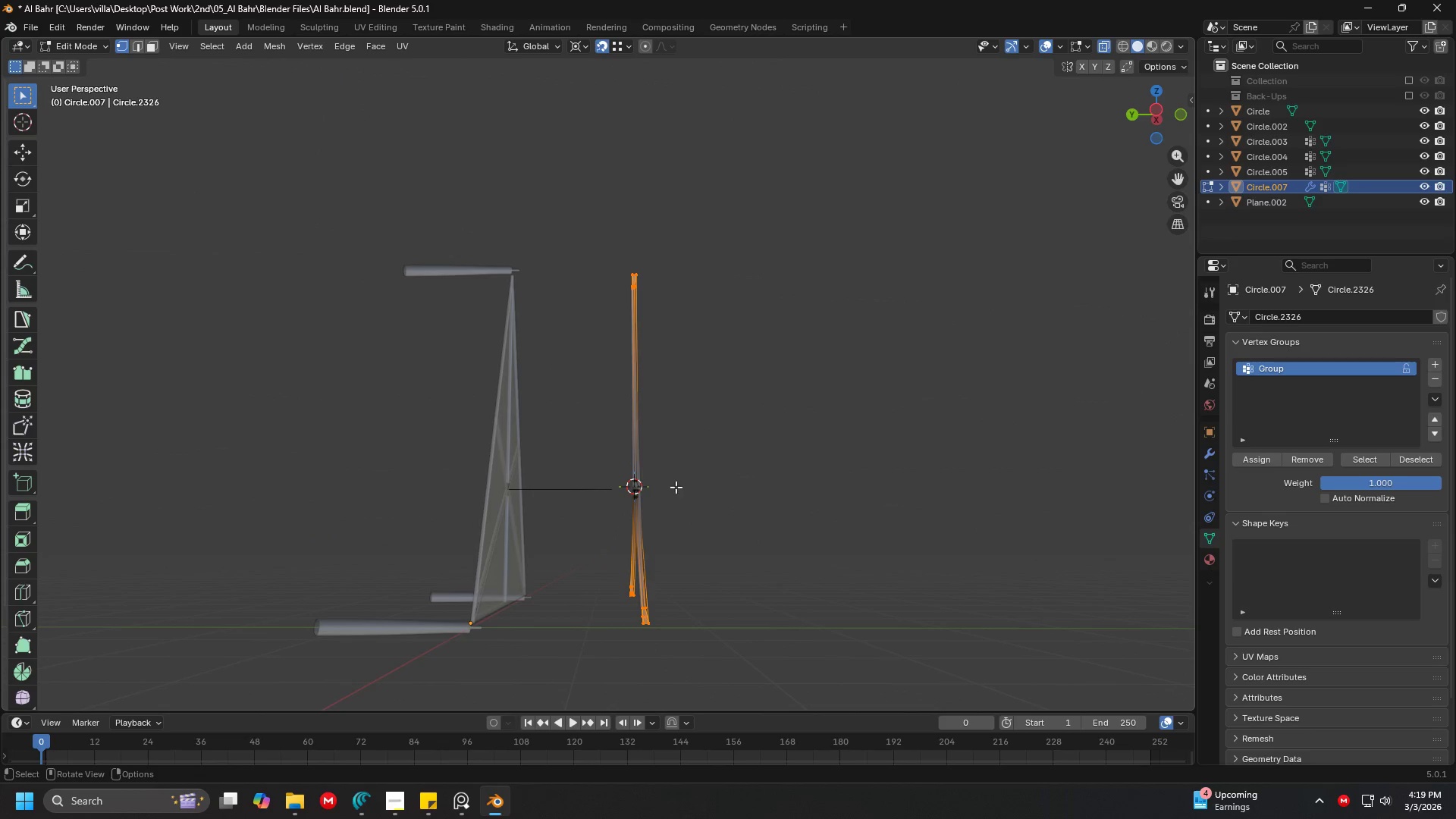 
key(Tab)
 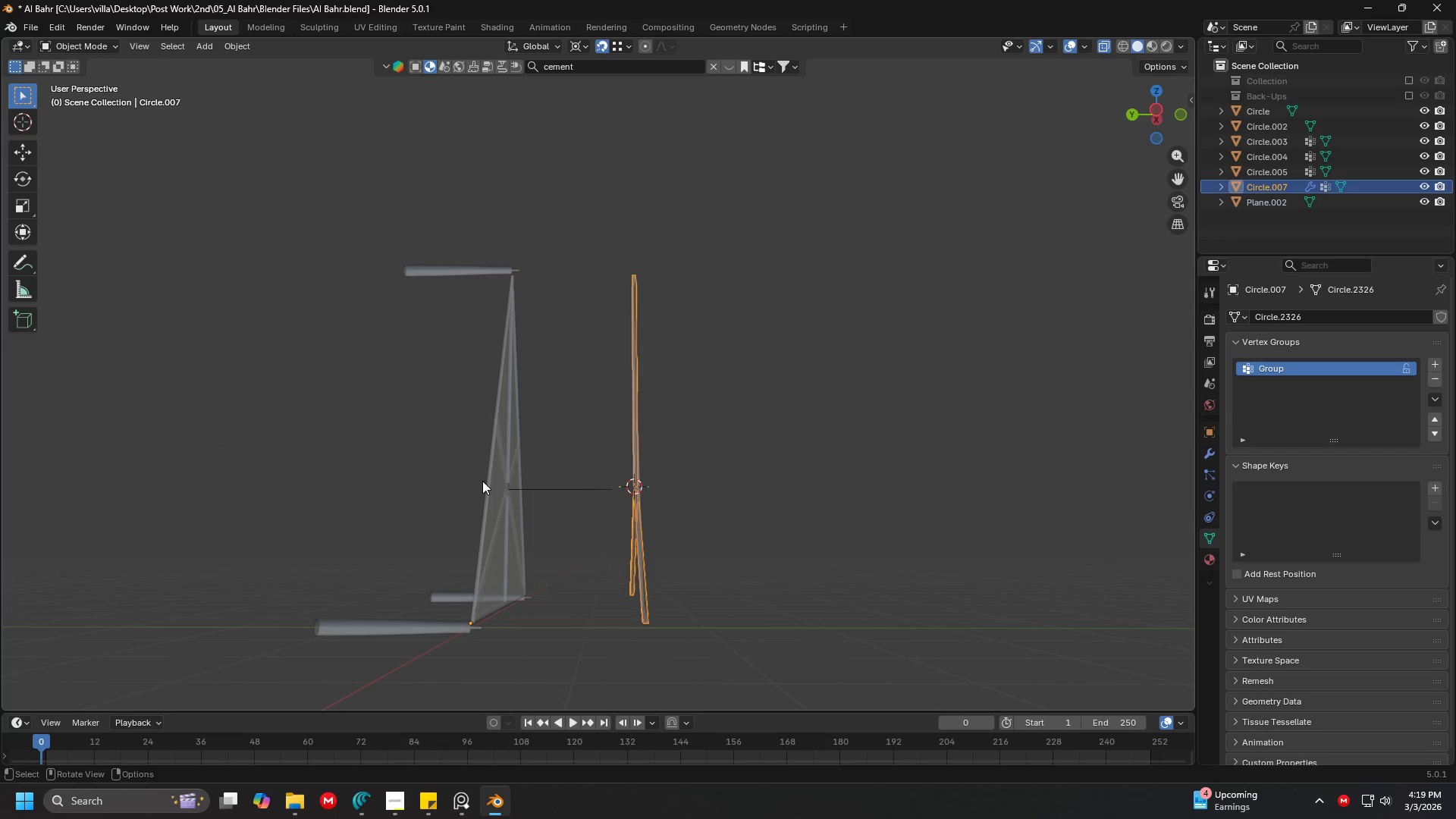 
hold_key(key=ShiftLeft, duration=0.61)
left_click([484, 447])
 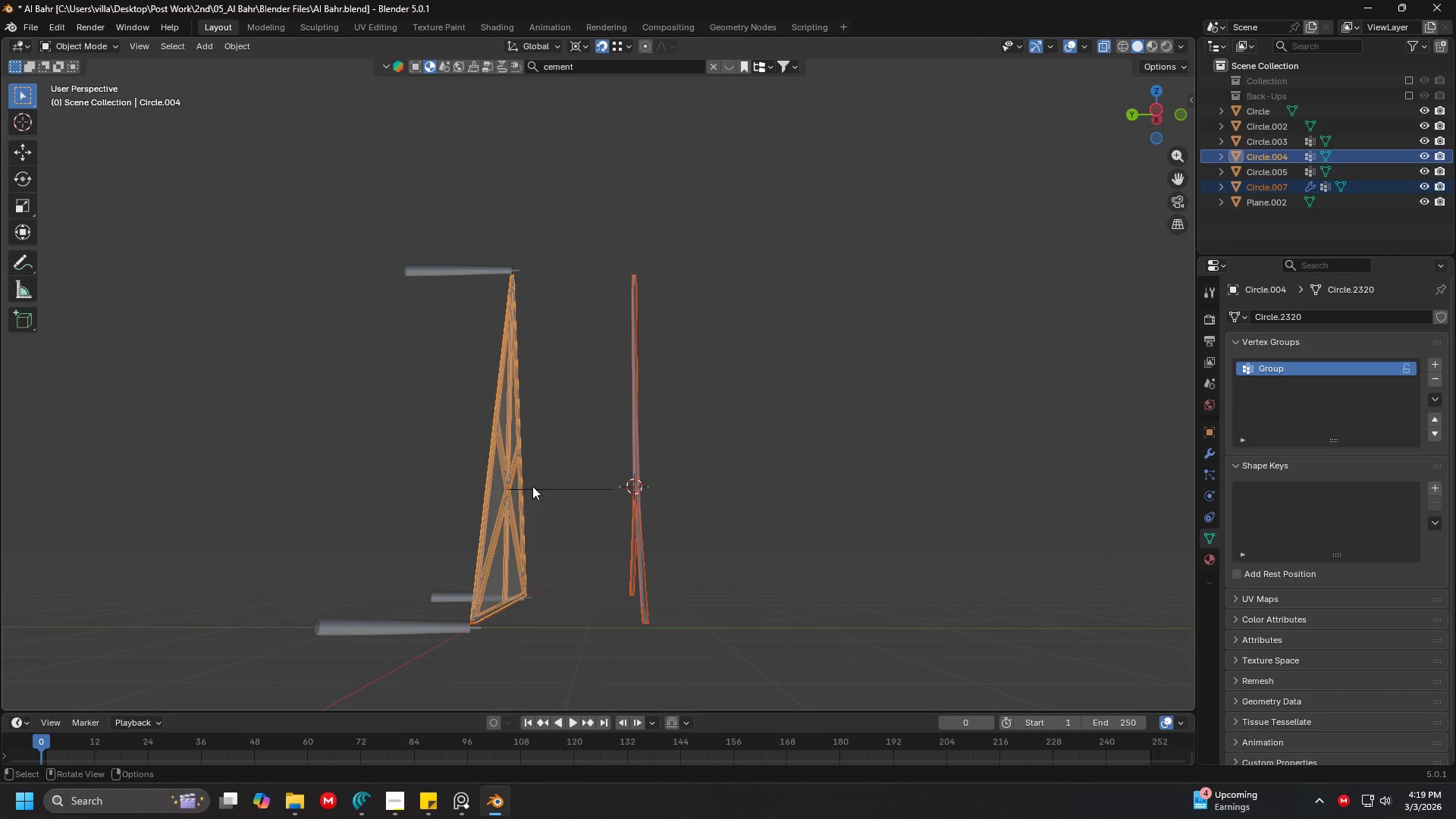 
key(Tab)
 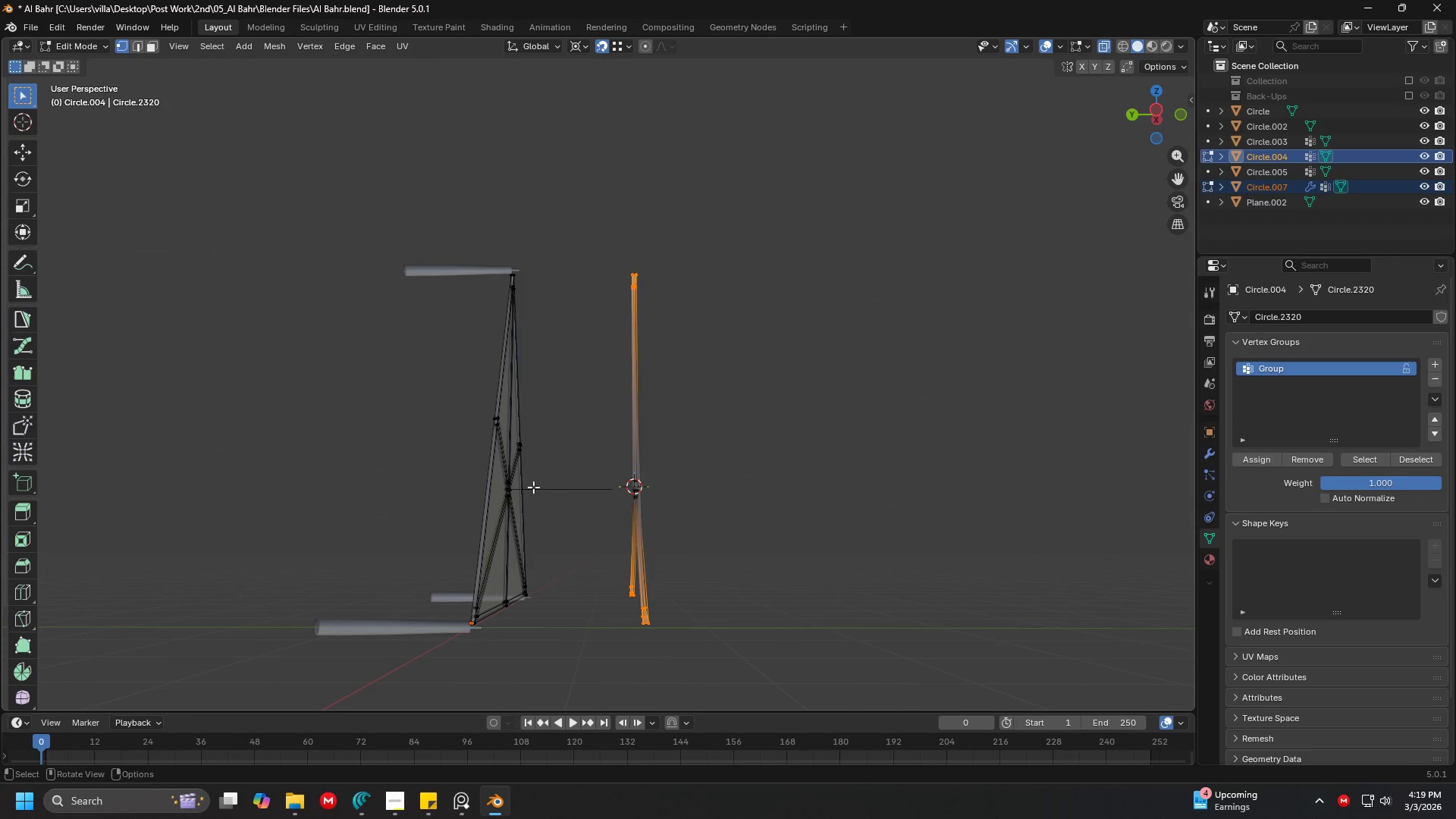 
hold_key(key=ShiftLeft, duration=0.34)
 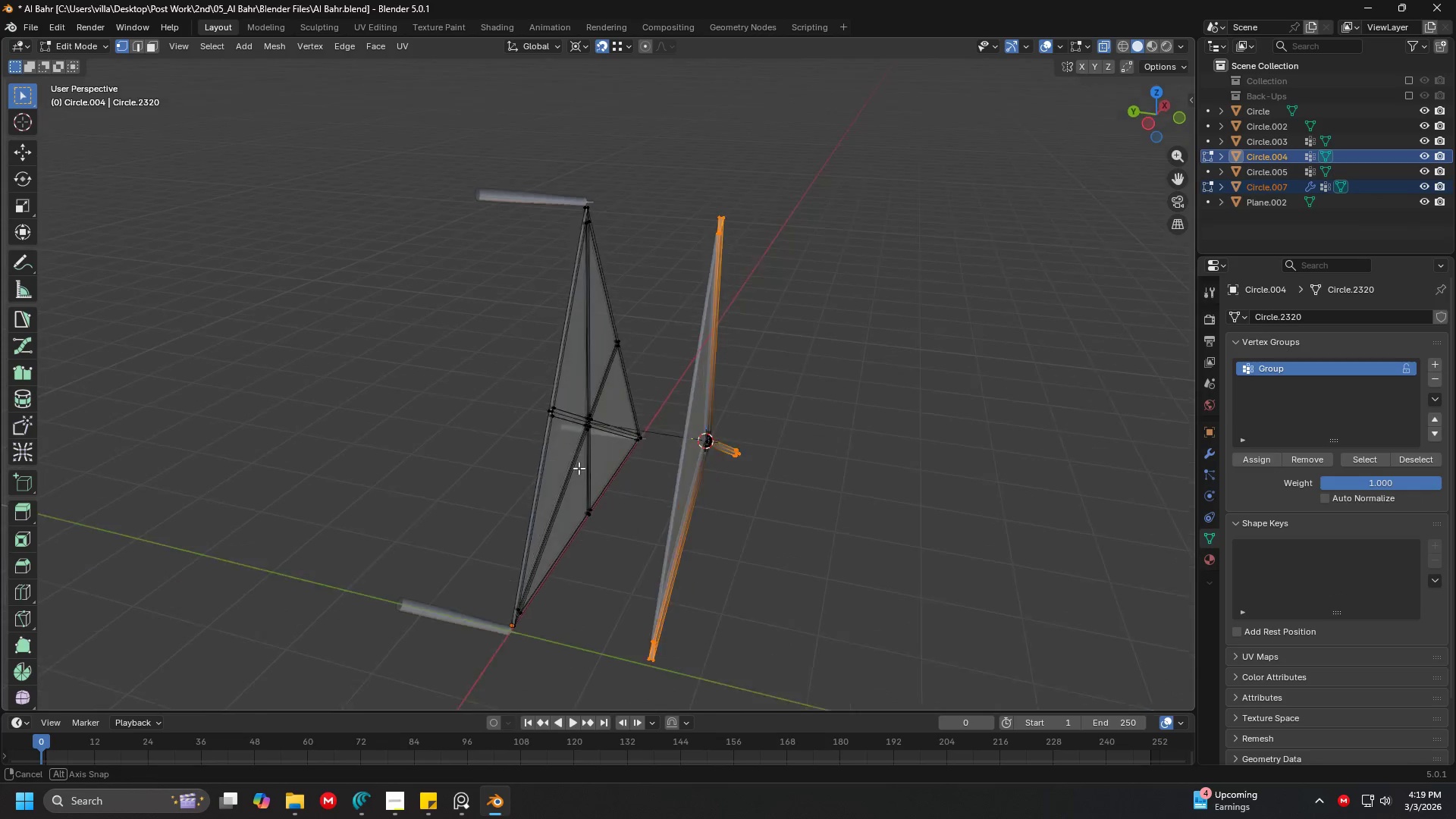 
key(Shift+ShiftLeft)
 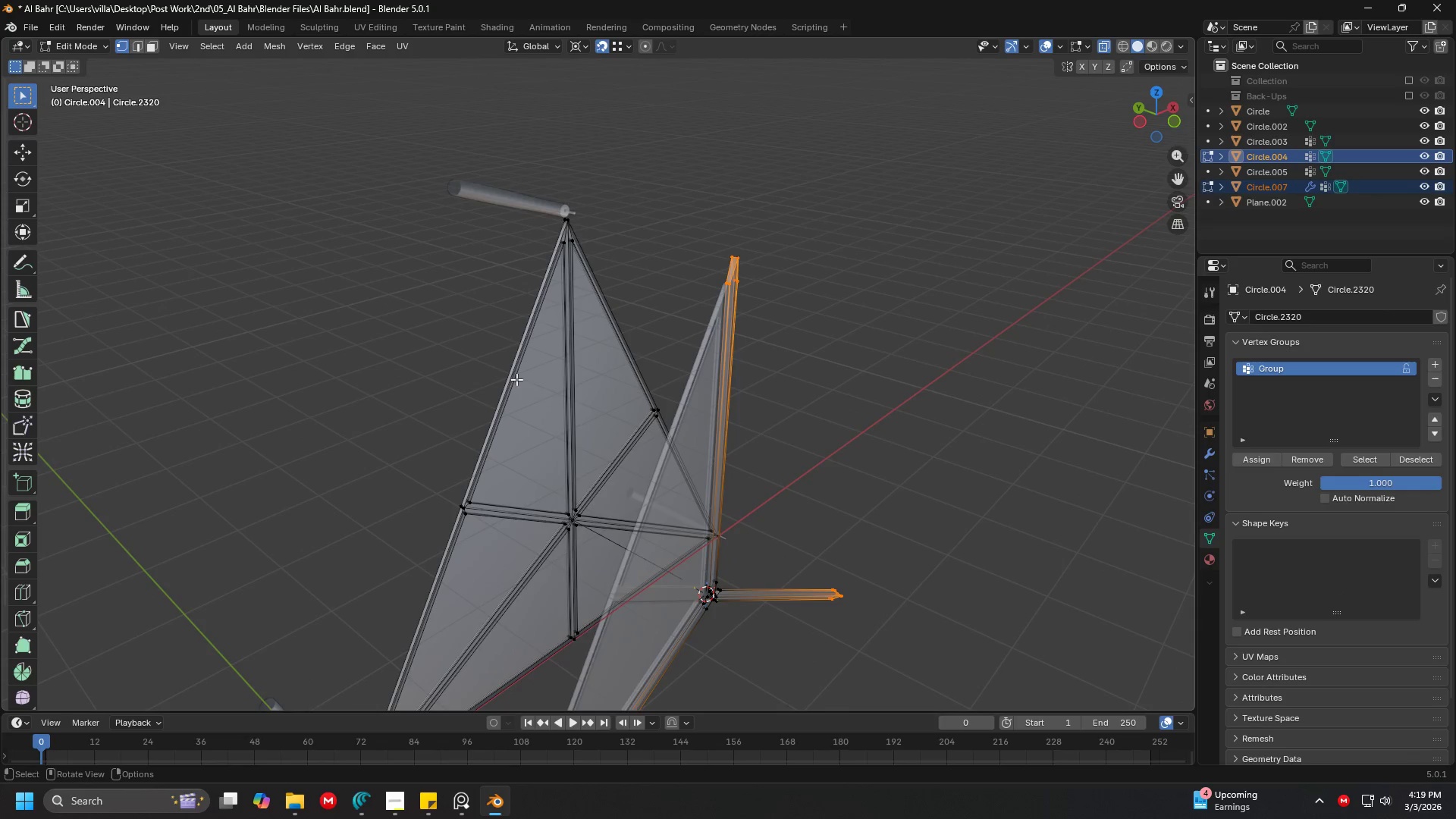 
scroll: coordinate [571, 472], scroll_direction: up, amount: 3.0
 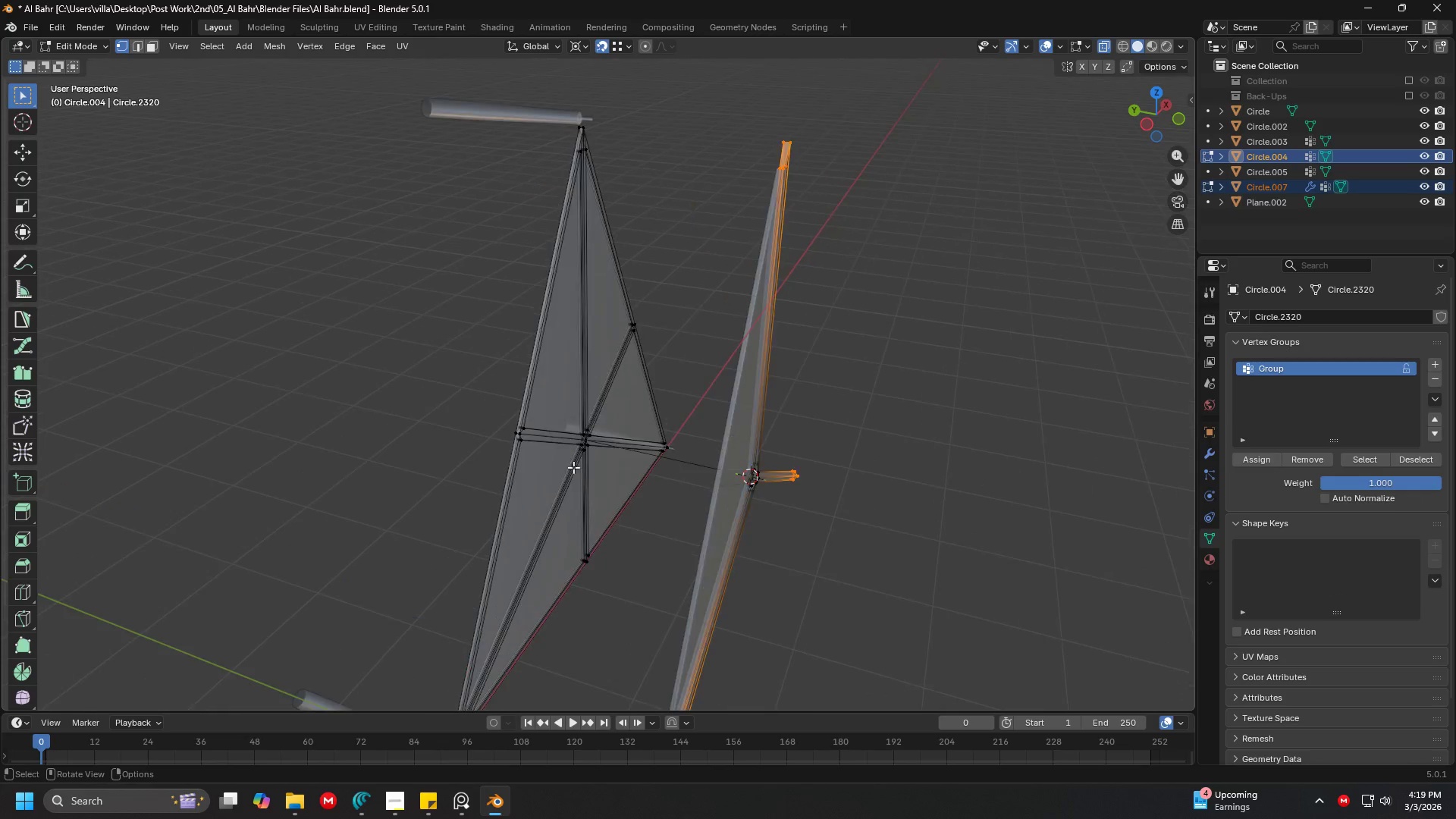 
key(Shift+ShiftLeft)
 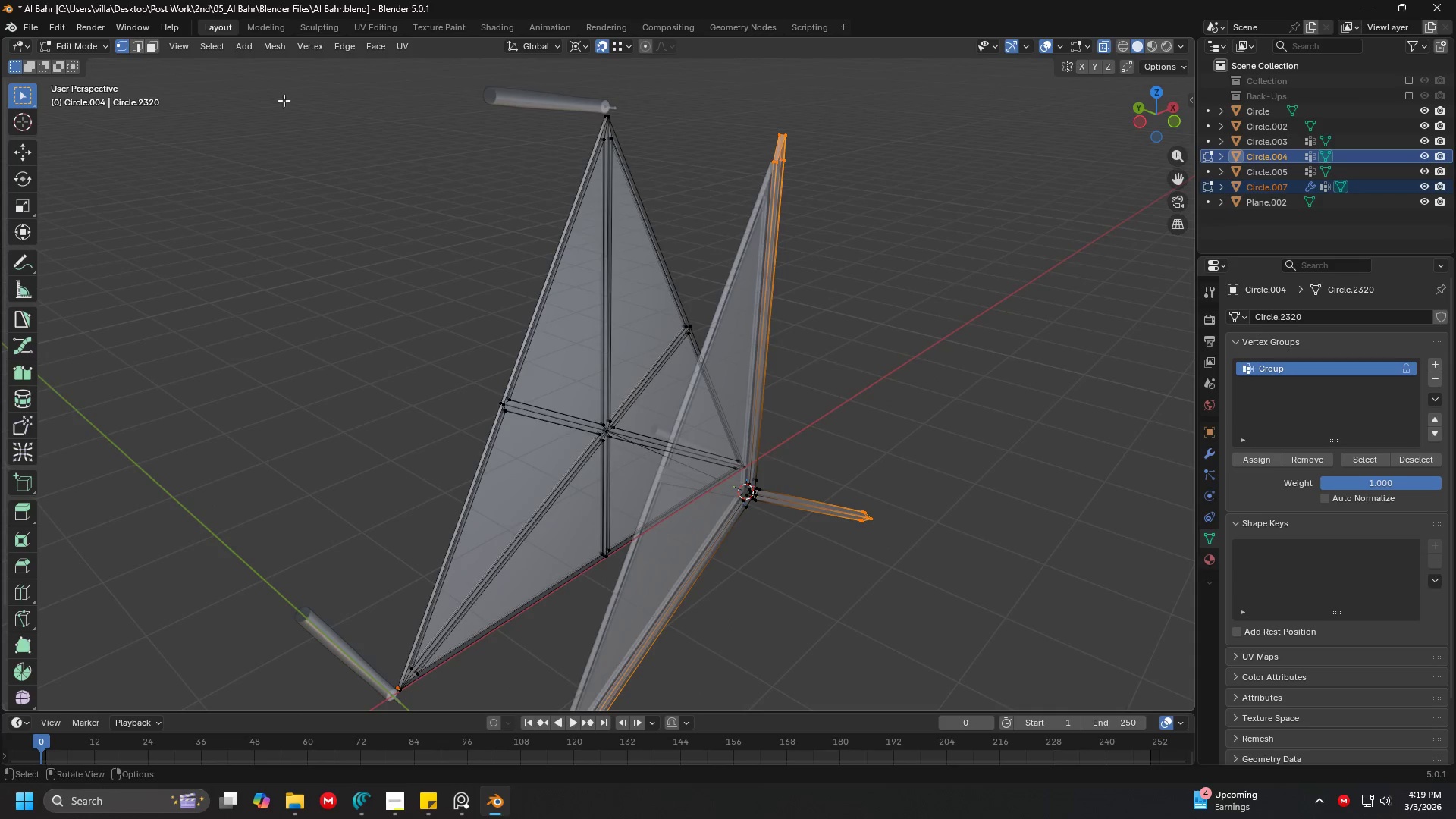 
left_click_drag(start_coordinate=[544, 54], to_coordinate=[675, 167])
 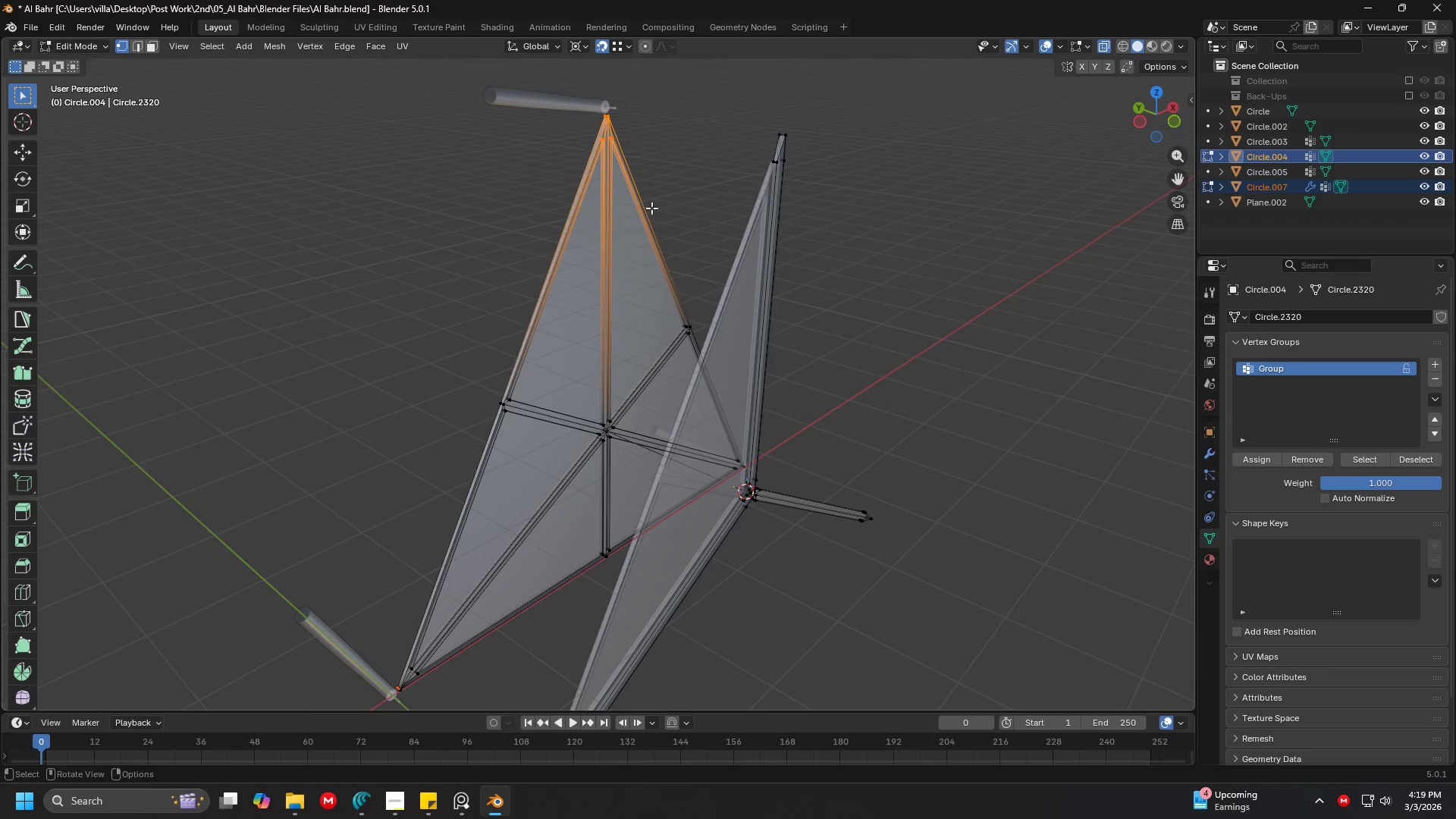 
hold_key(key=ShiftLeft, duration=1.5)
left_click_drag(start_coordinate=[373, 474], to_coordinate=[530, 610])
 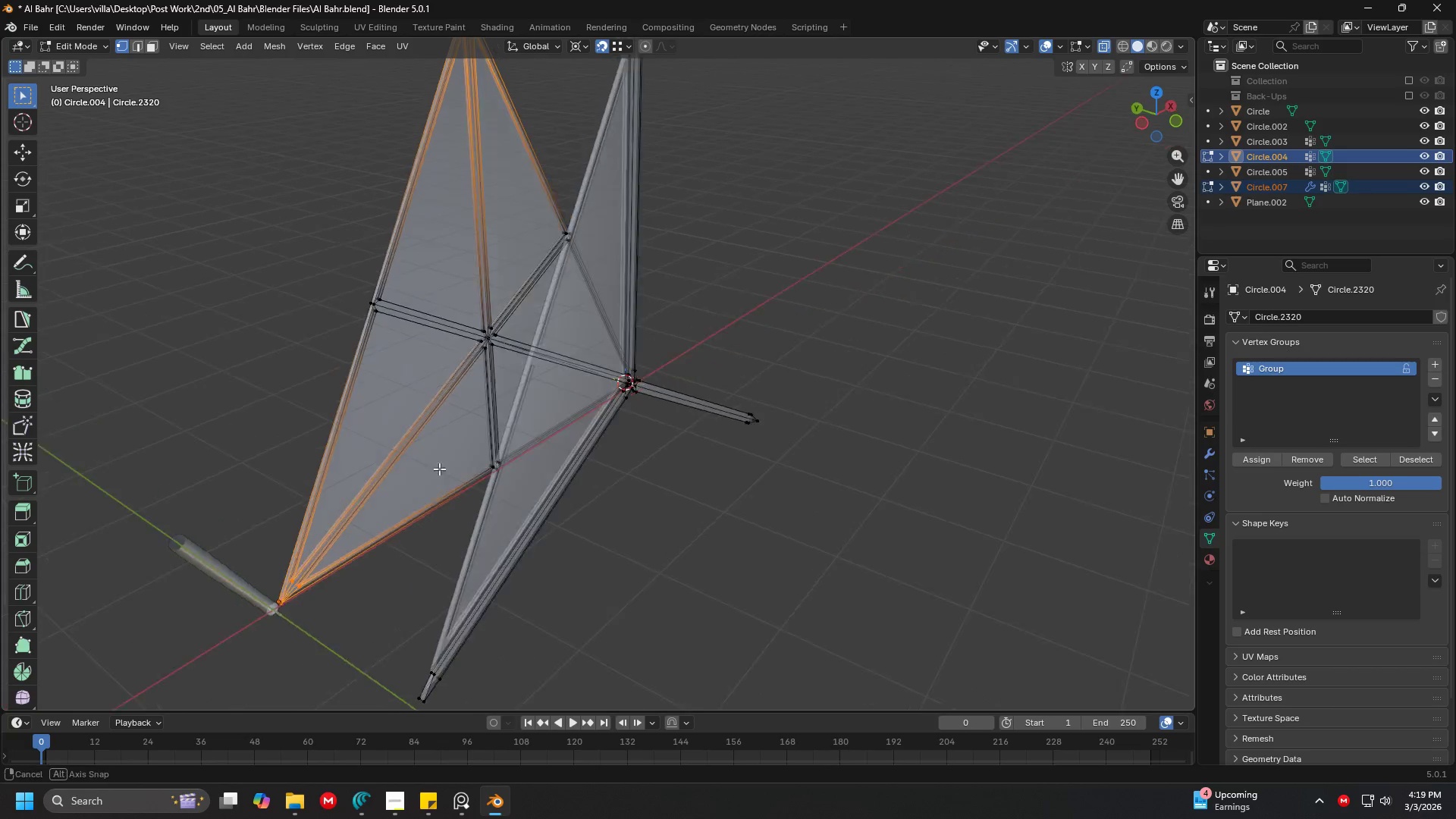 
hold_key(key=ShiftLeft, duration=1.06)
left_click_drag(start_coordinate=[526, 298], to_coordinate=[635, 413])
 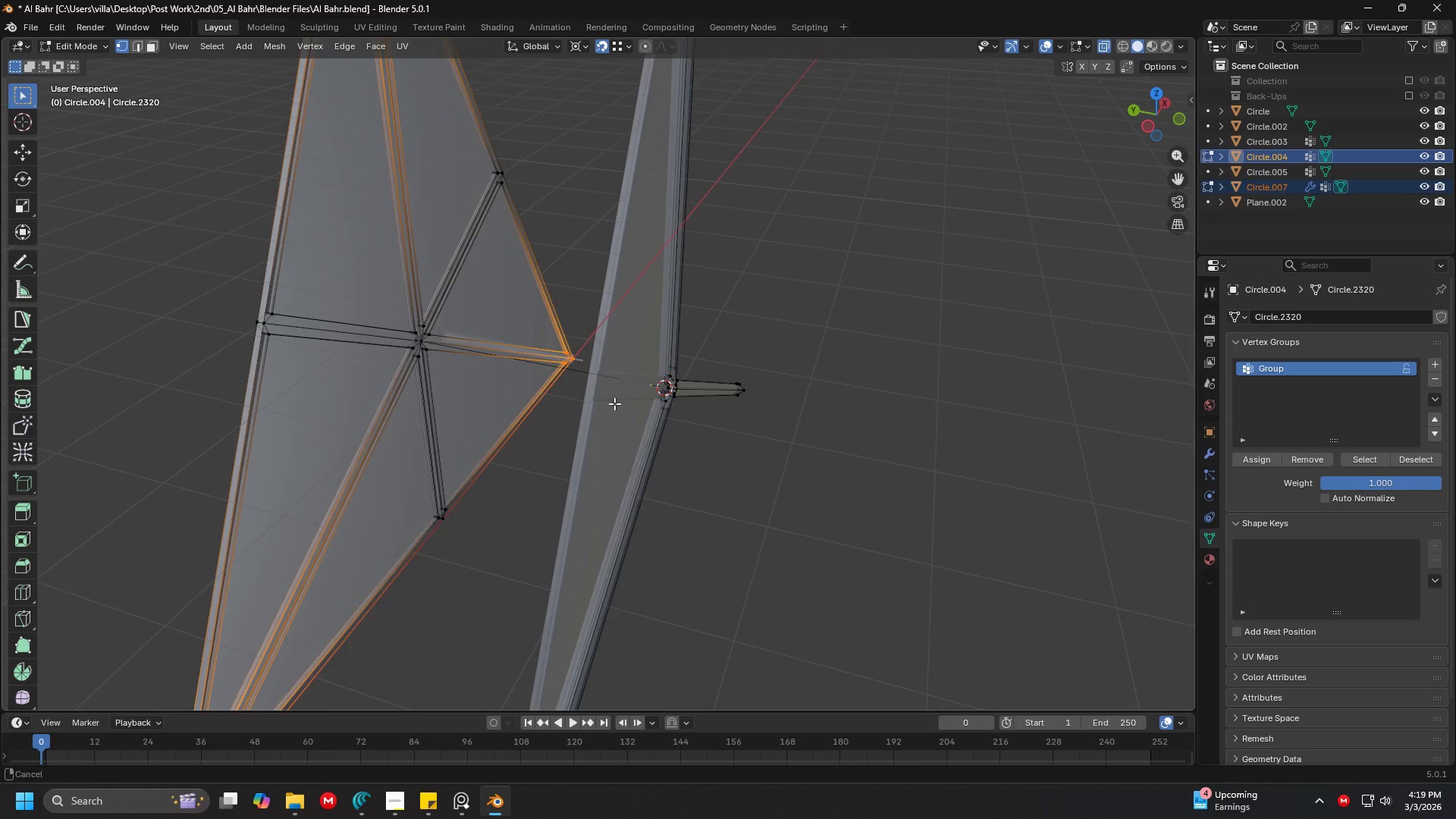 
scroll: coordinate [486, 473], scroll_direction: up, amount: 3.0
 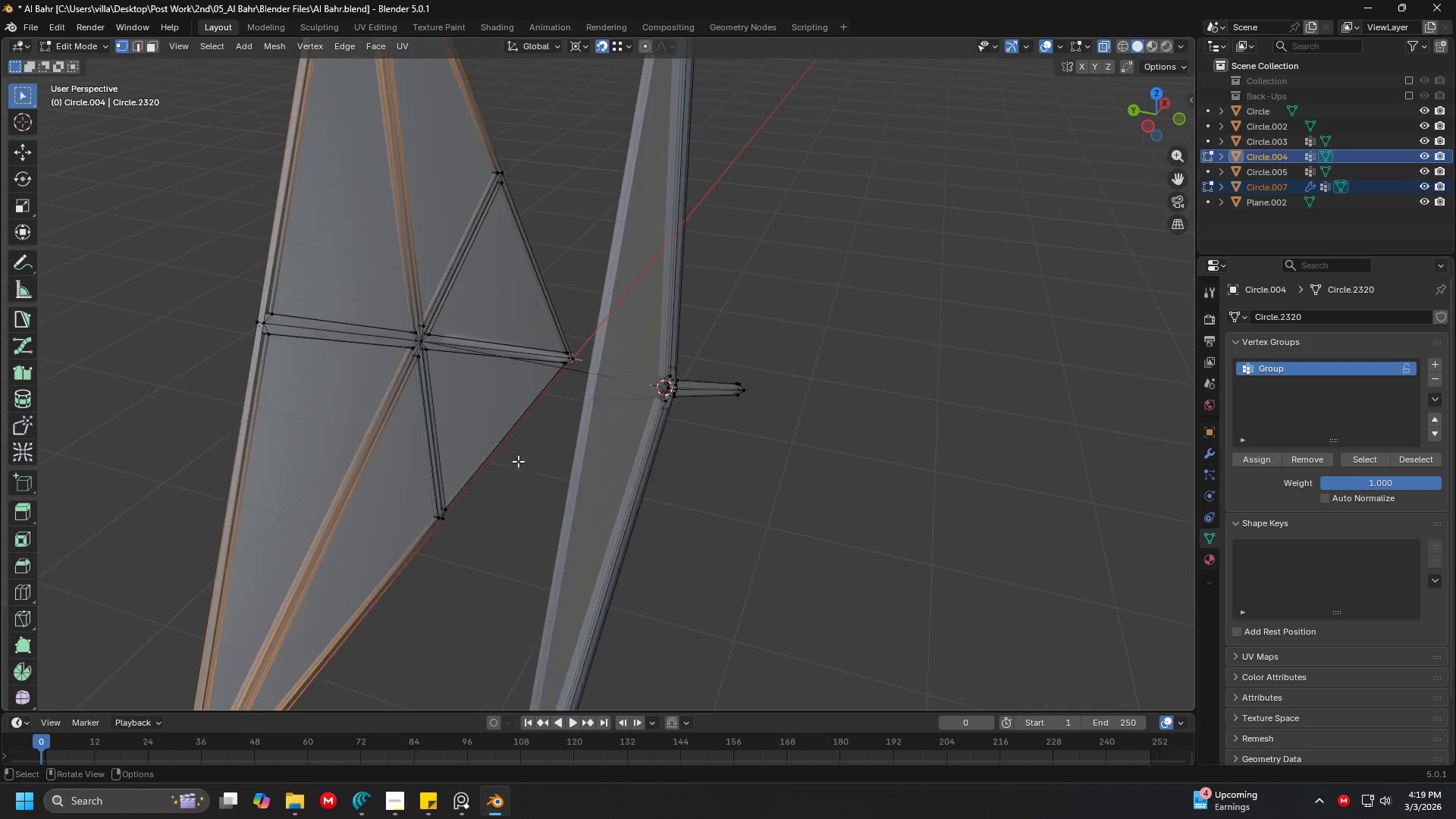 
scroll: coordinate [608, 497], scroll_direction: down, amount: 3.0
 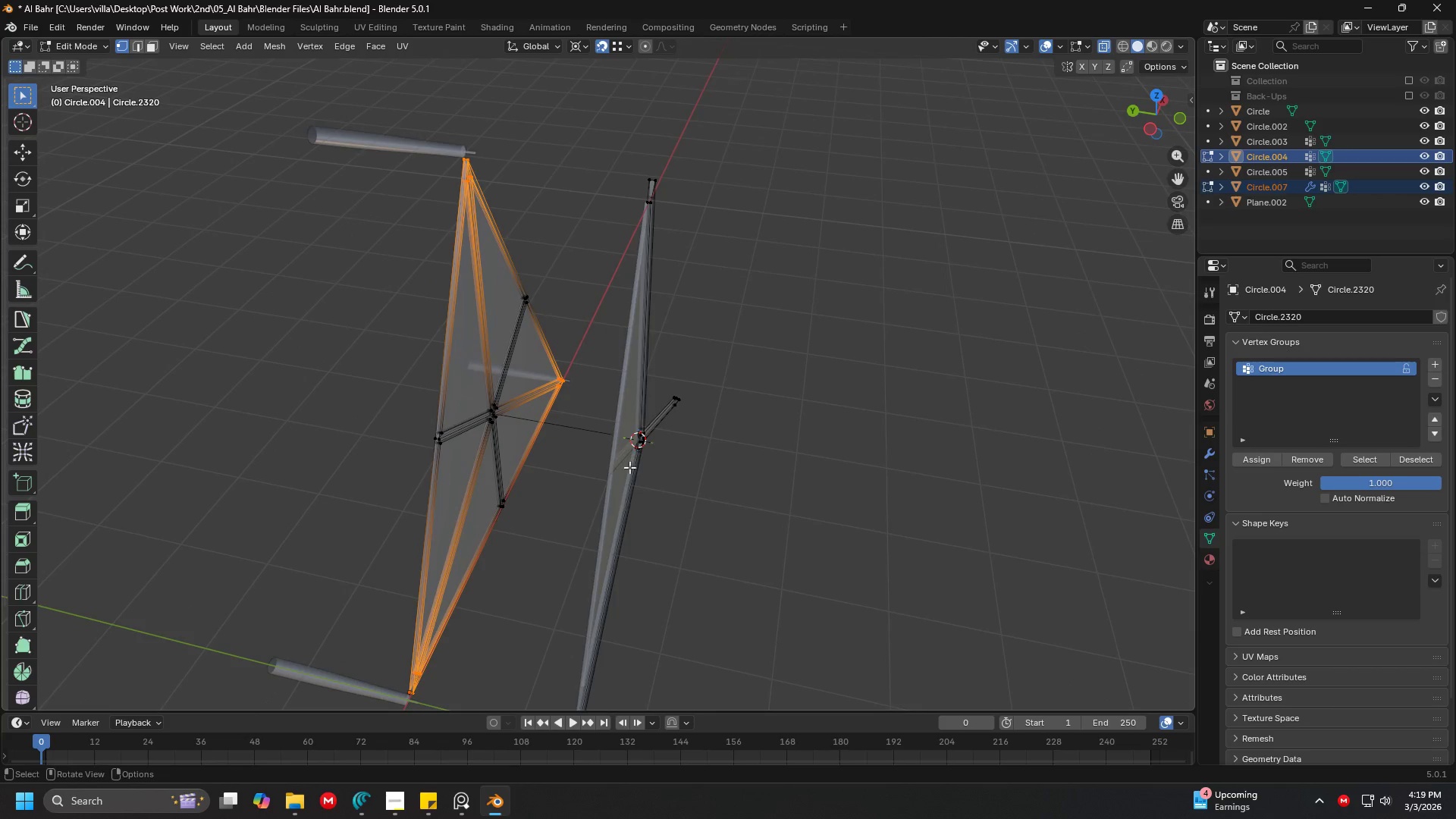 
hold_key(key=ShiftLeft, duration=0.72)
left_click_drag(start_coordinate=[626, 149], to_coordinate=[722, 267])
 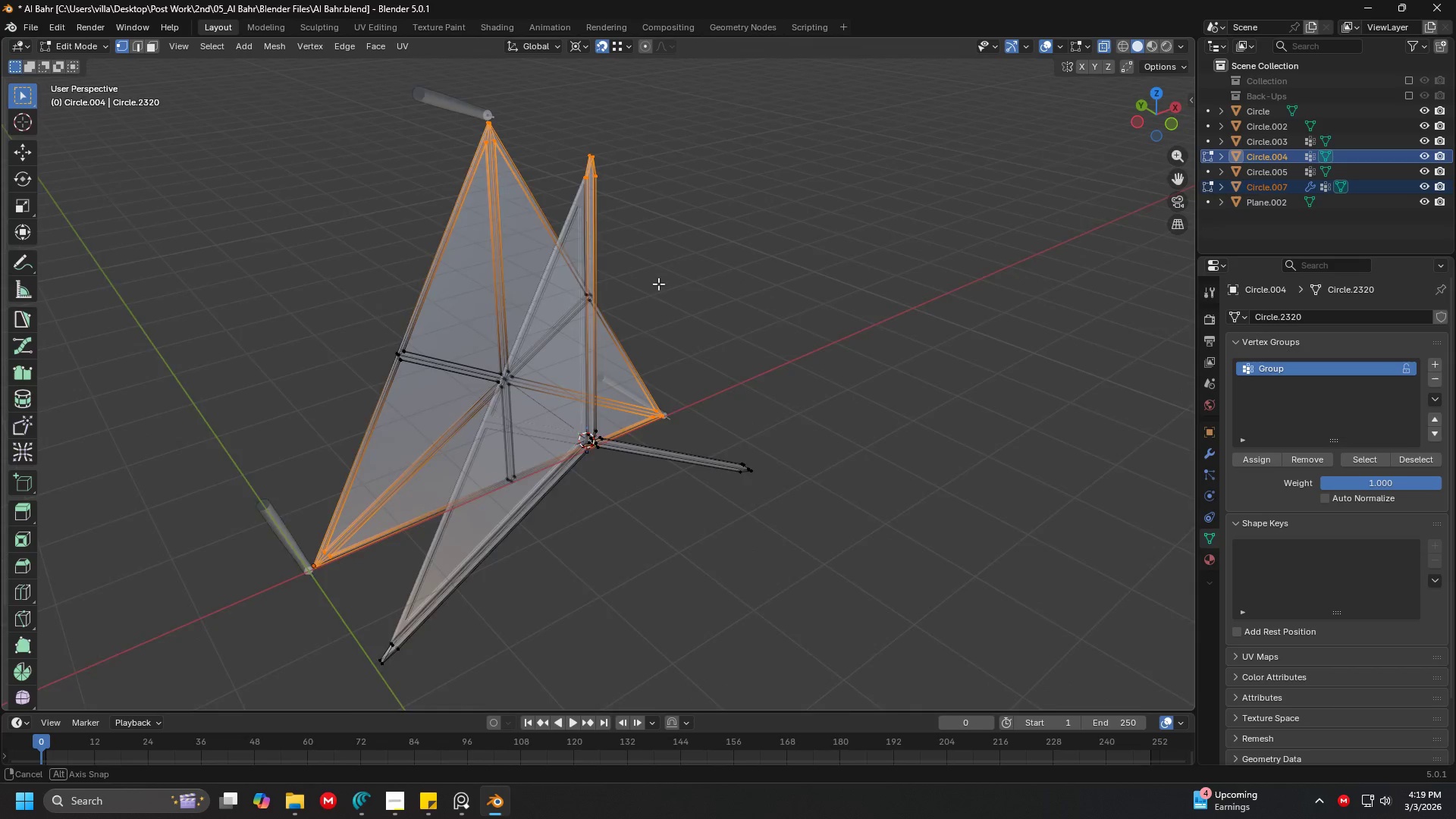 
hold_key(key=ShiftLeft, duration=1.51)
left_click_drag(start_coordinate=[718, 415], to_coordinate=[834, 577])
 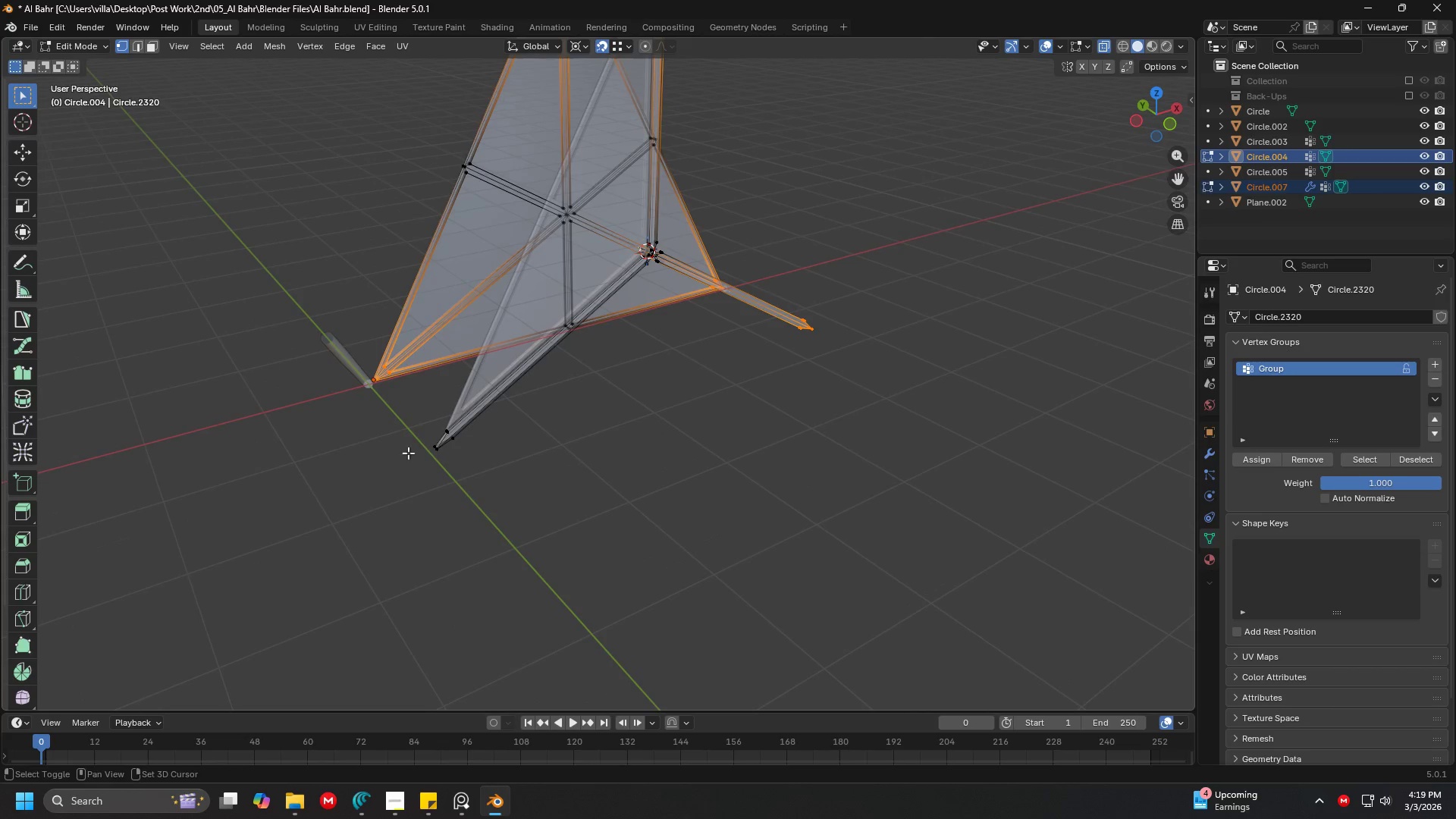 
left_click_drag(start_coordinate=[437, 391], to_coordinate=[548, 515])
 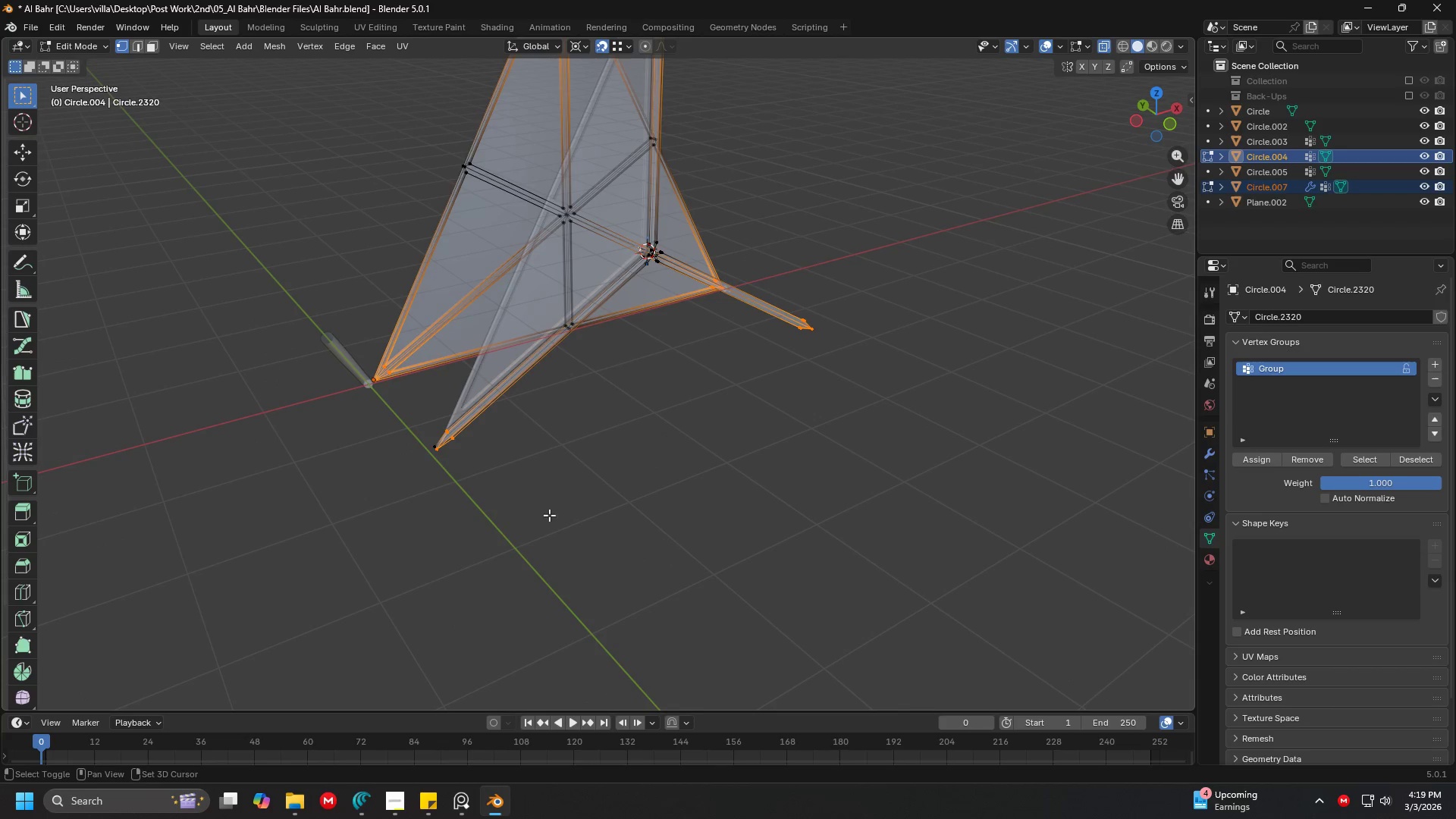 
hold_key(key=ShiftLeft, duration=0.95)
left_click_drag(start_coordinate=[375, 416], to_coordinate=[539, 526])
 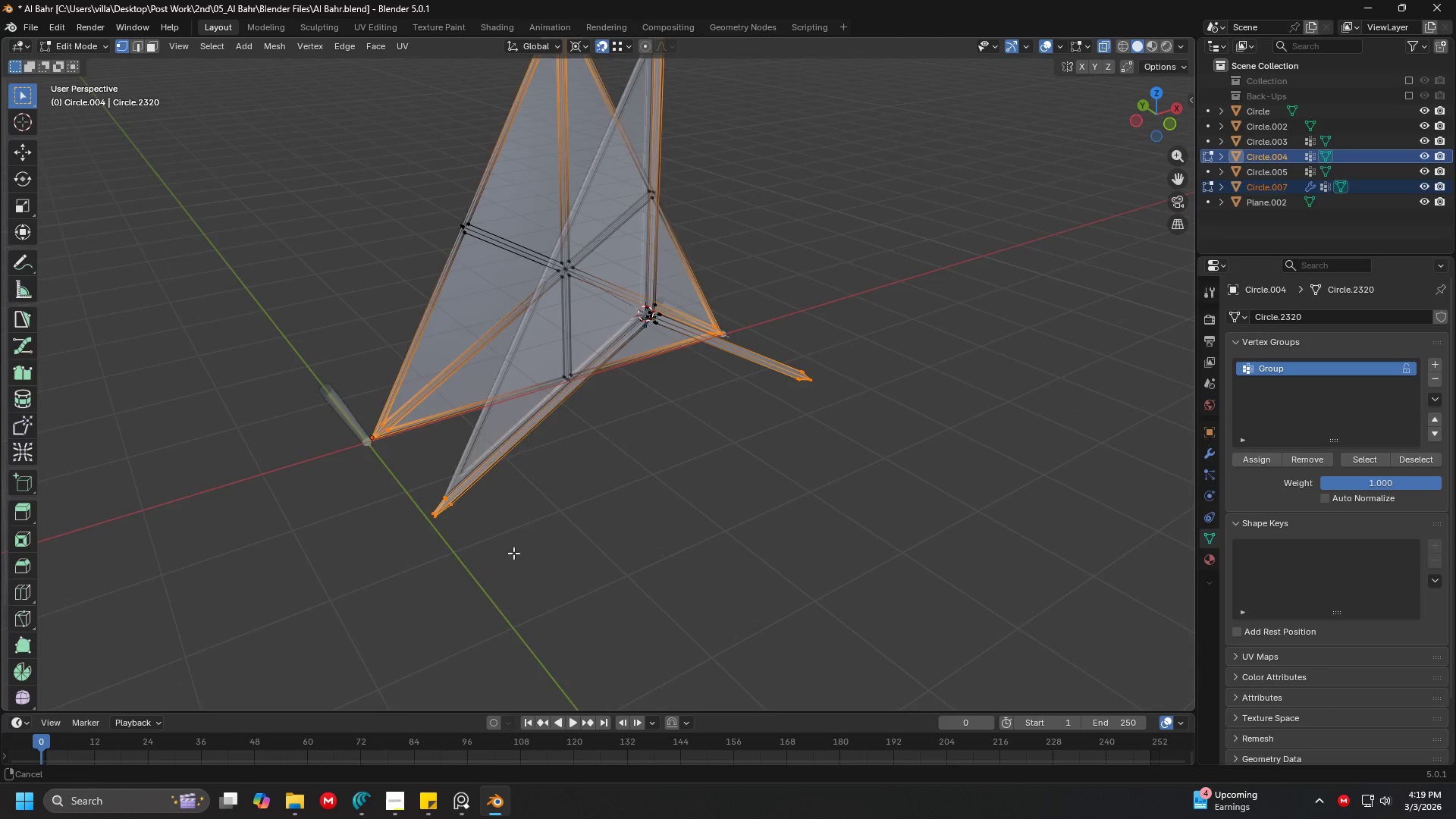 
key(Shift+ShiftLeft)
 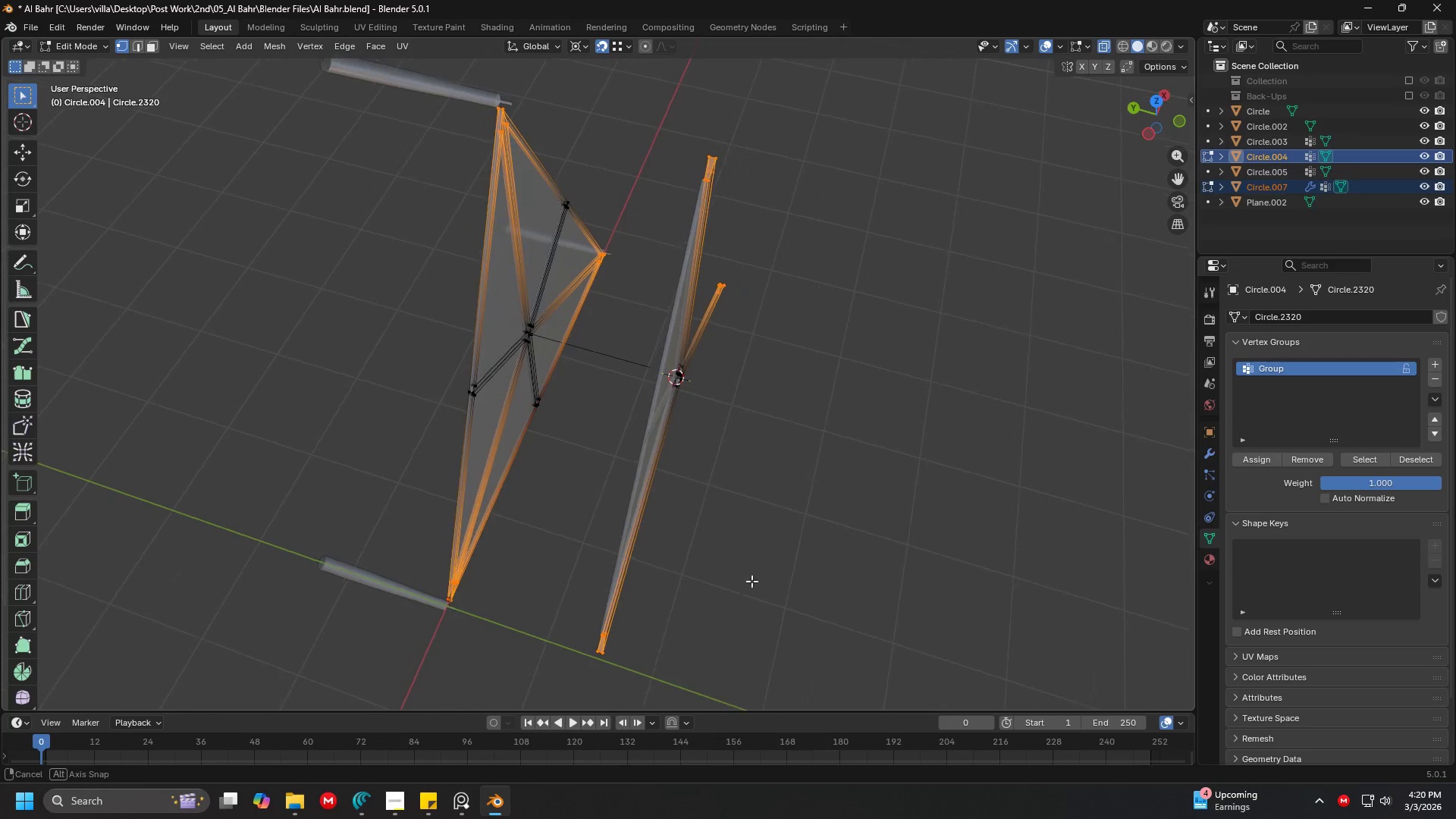 
scroll: coordinate [744, 579], scroll_direction: none, amount: 0.0
 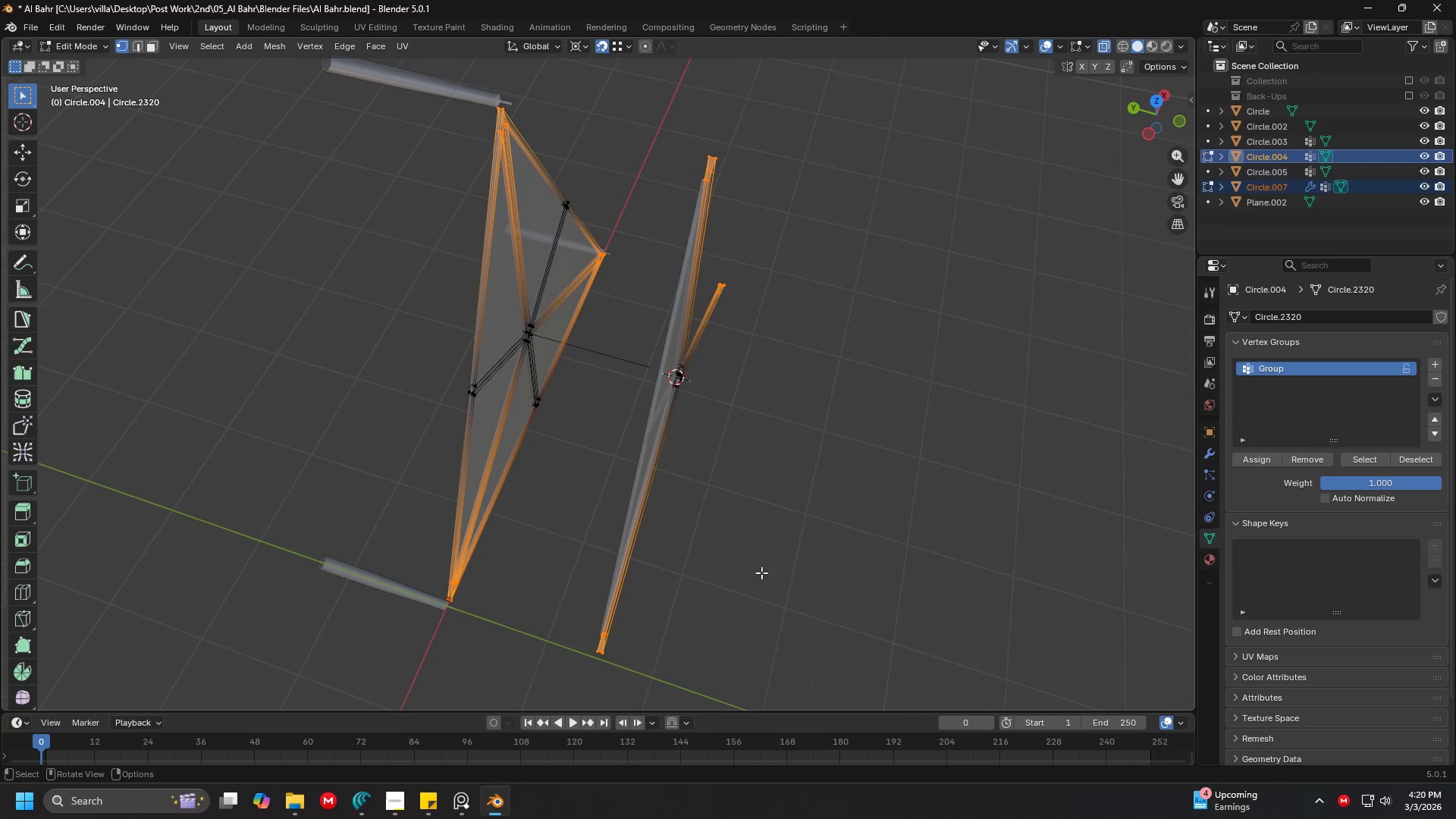 
key(G)
 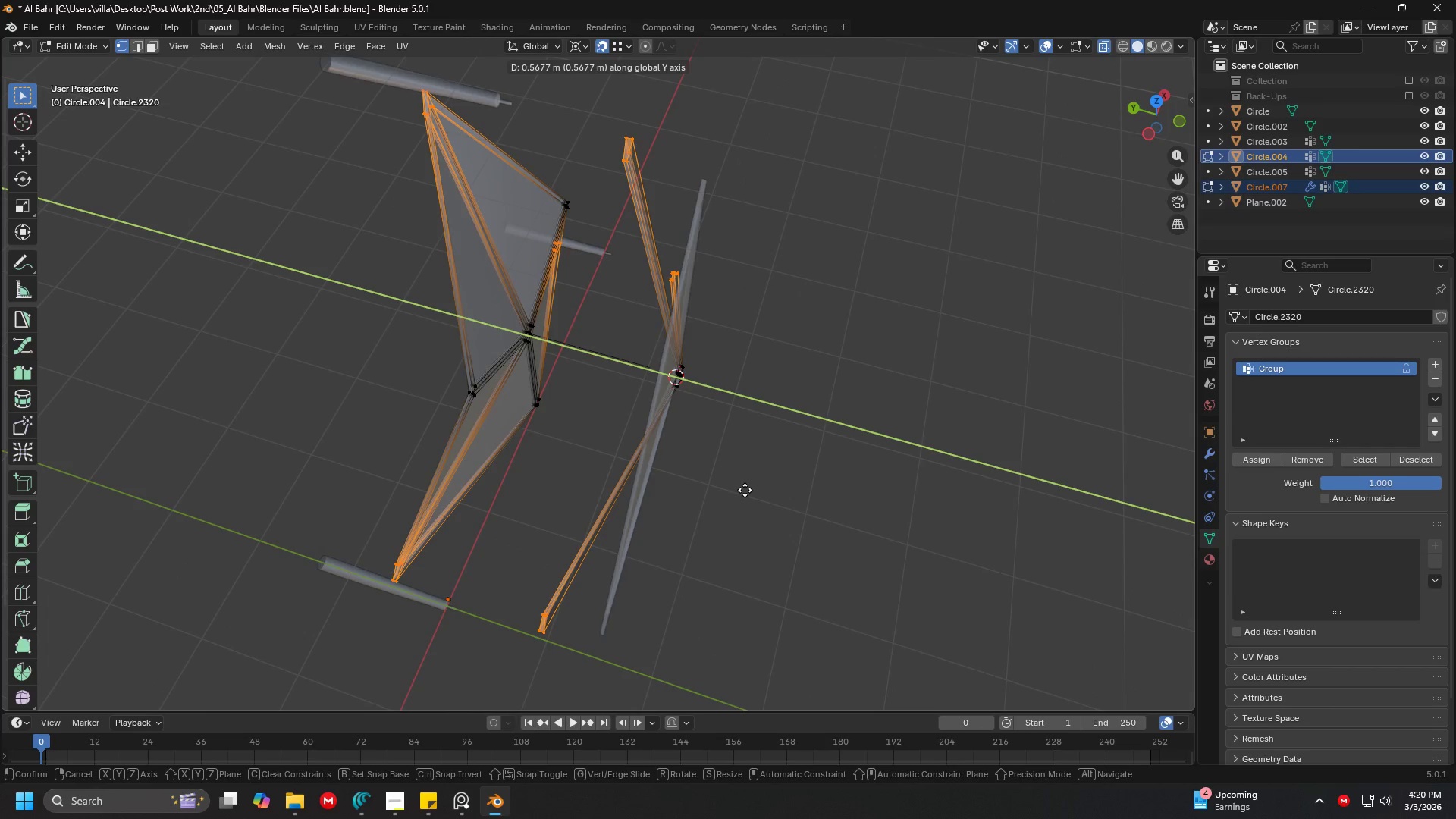 
left_click([745, 490])
 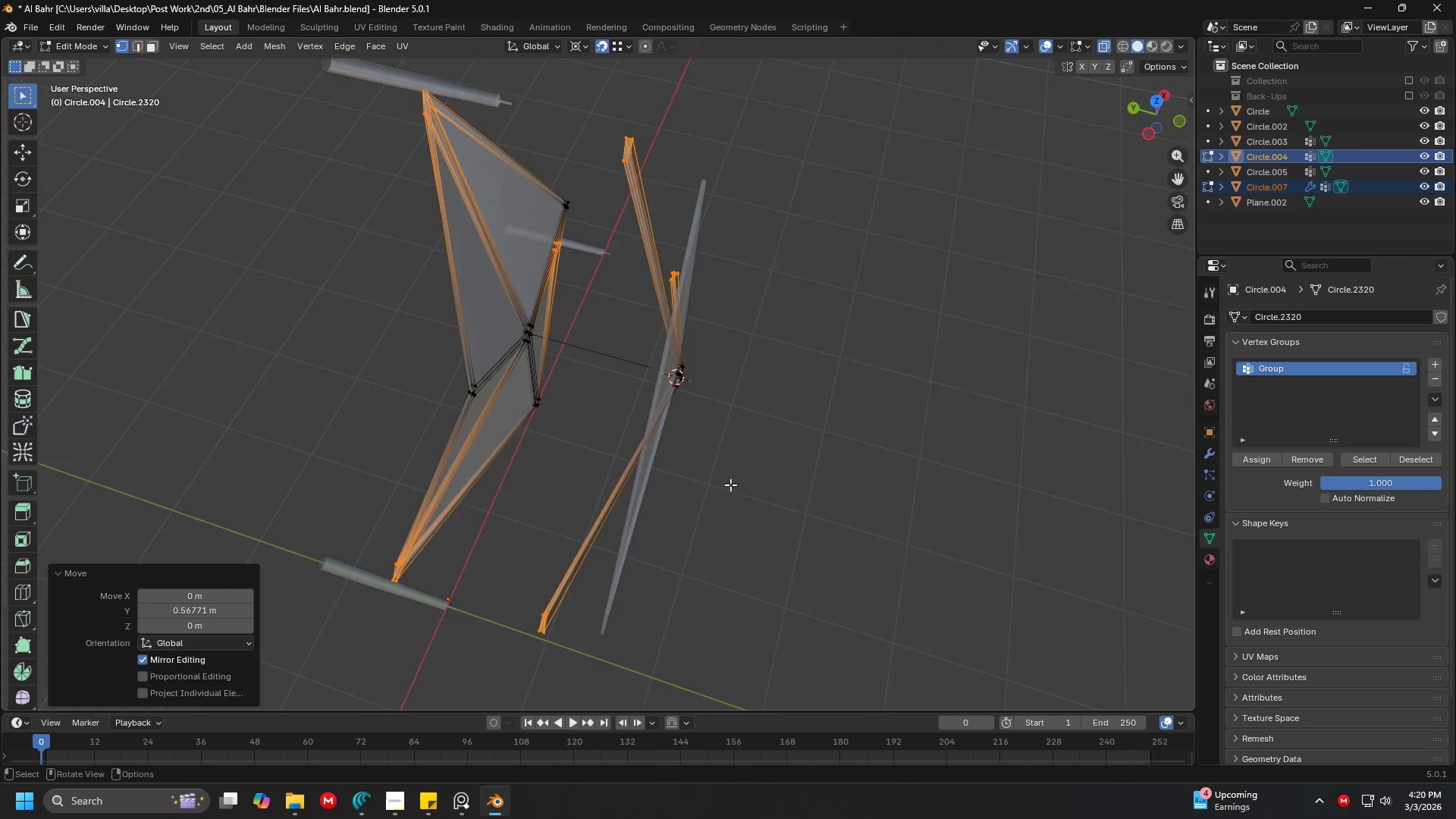 
scroll: coordinate [730, 485], scroll_direction: down, amount: 1.0
 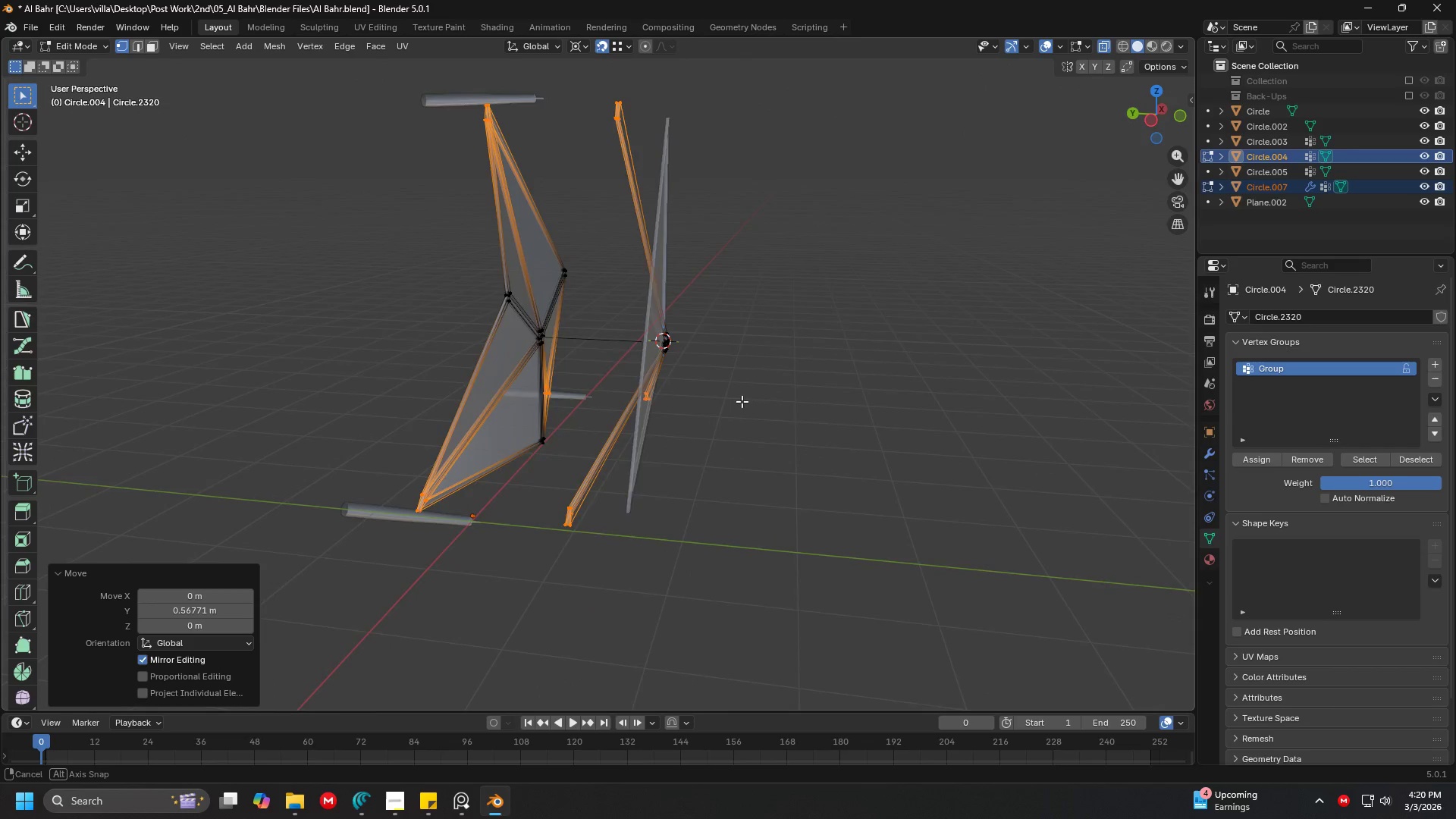 
key(Shift+ShiftLeft)
 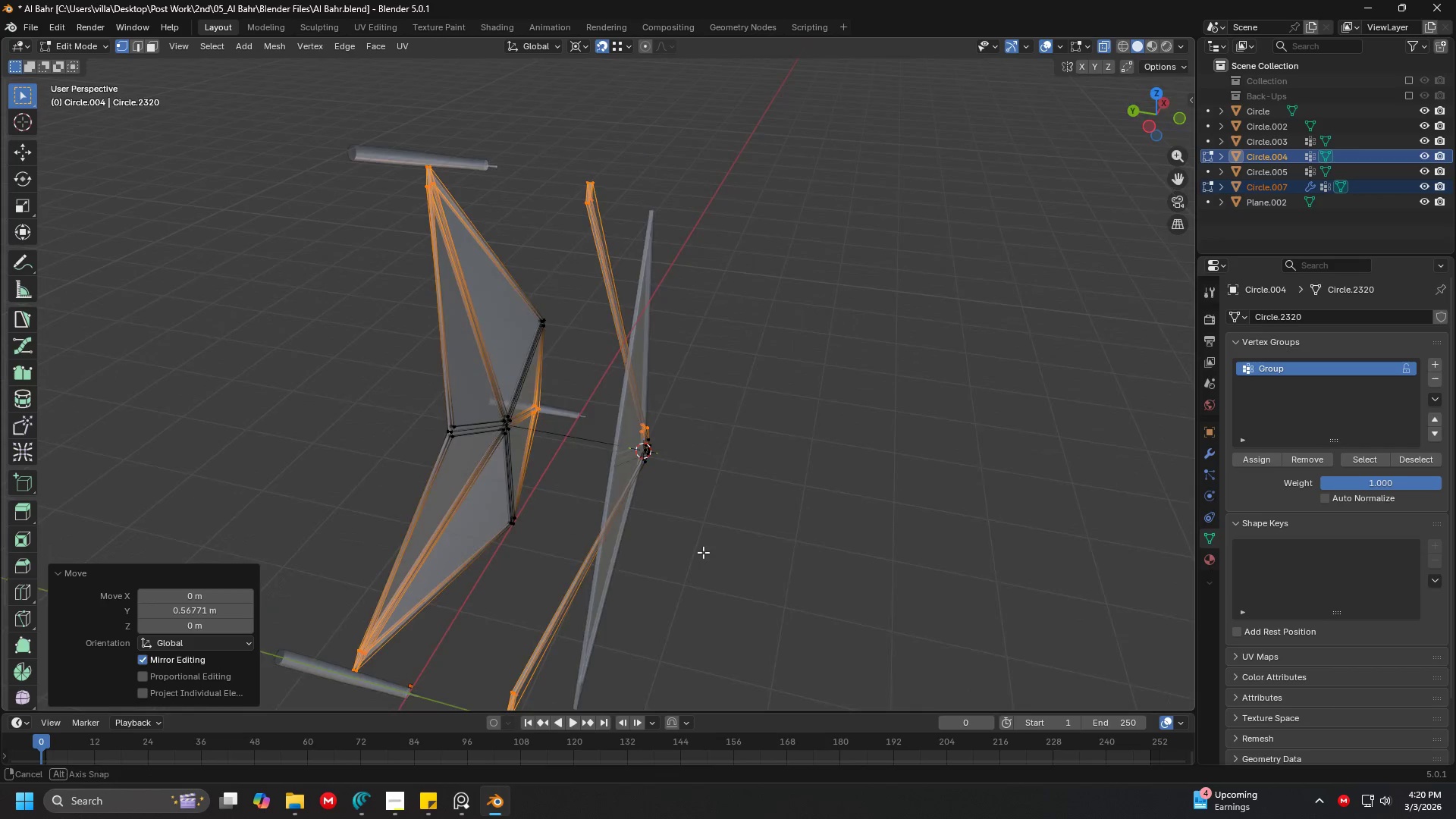 
scroll: coordinate [755, 394], scroll_direction: up, amount: 2.0
 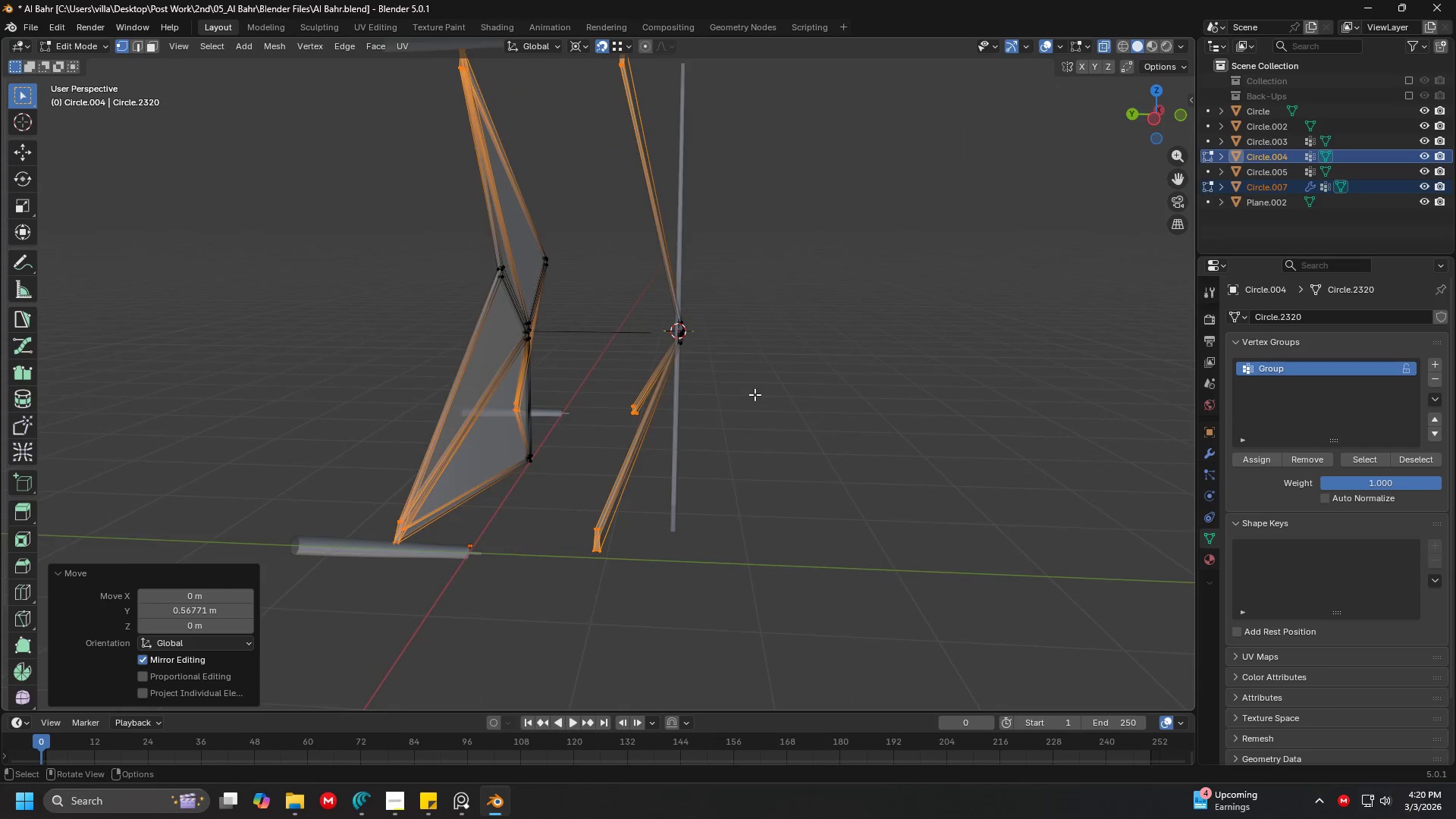 
key(Tab)
 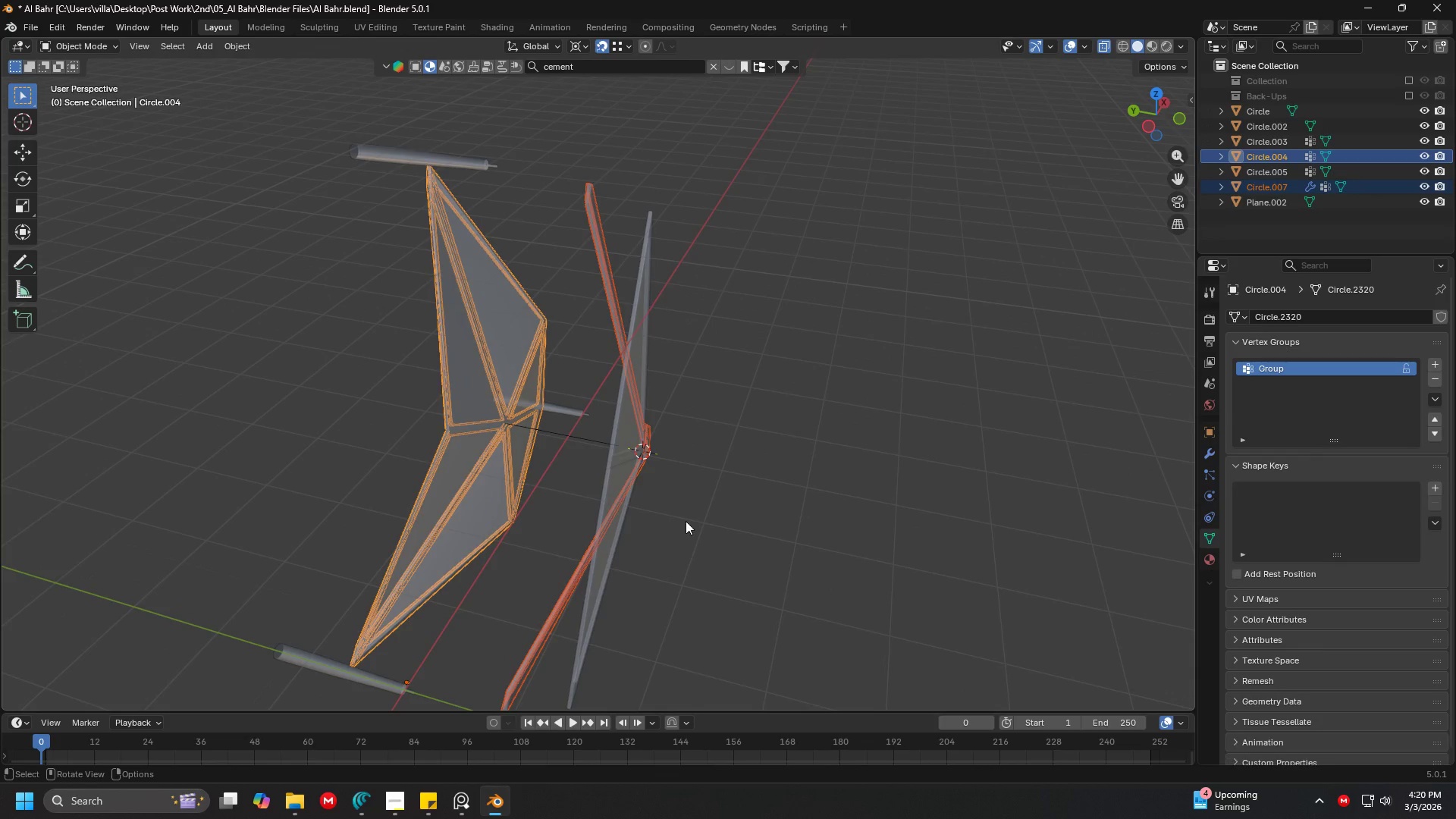 
key(Shift+ShiftLeft)
 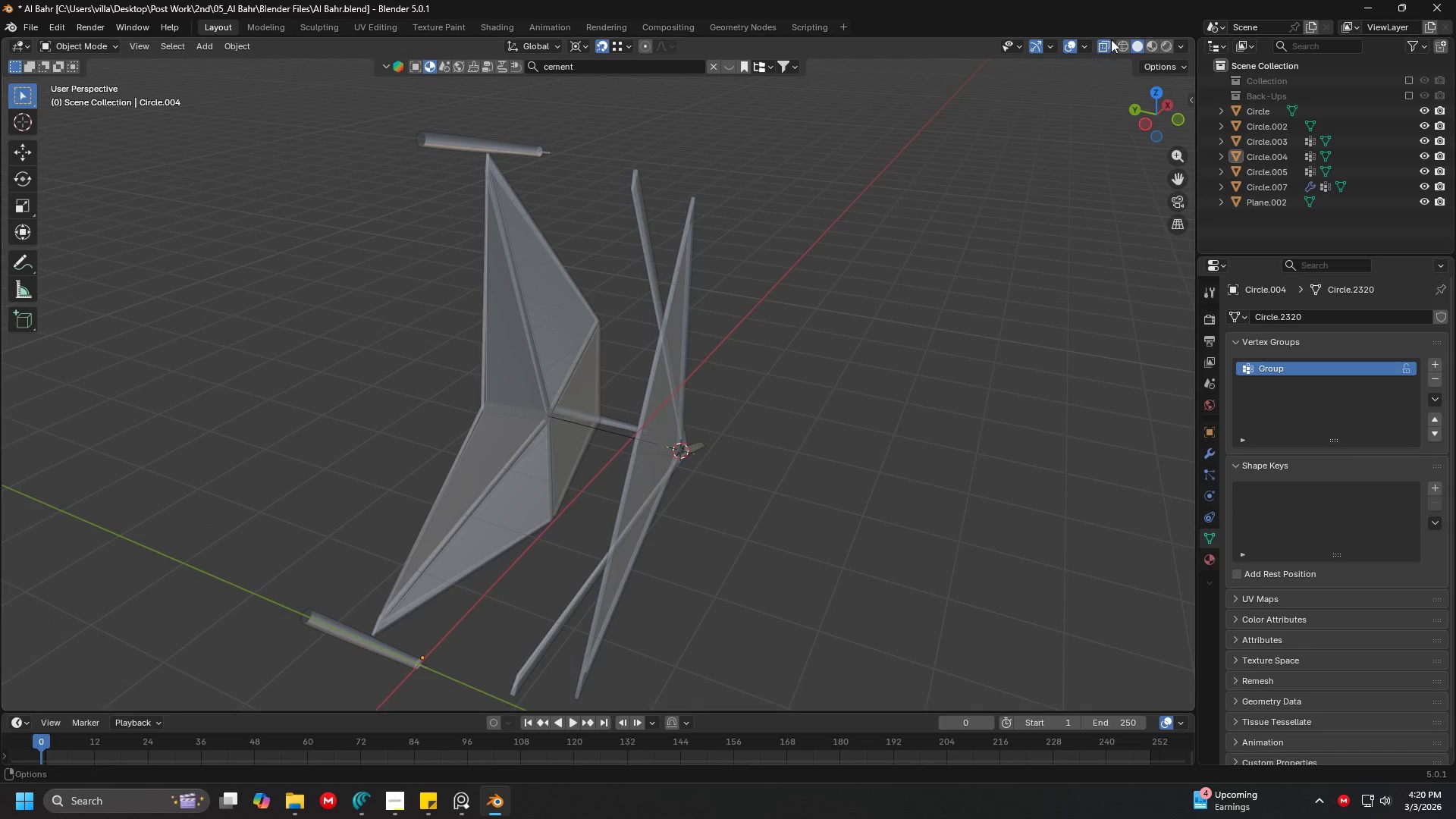 
left_click([1100, 42])
 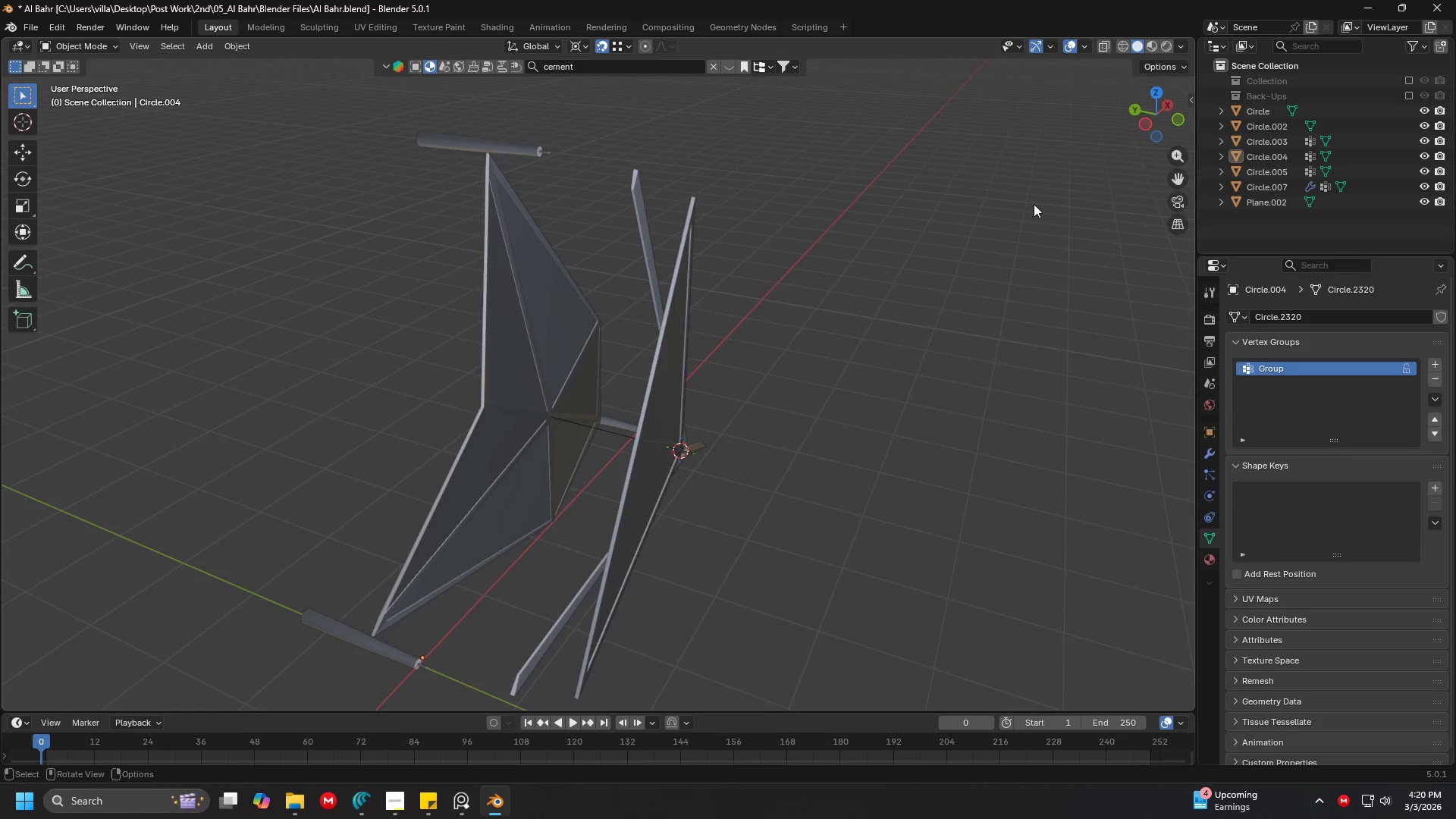 
scroll: coordinate [625, 381], scroll_direction: up, amount: 4.0
 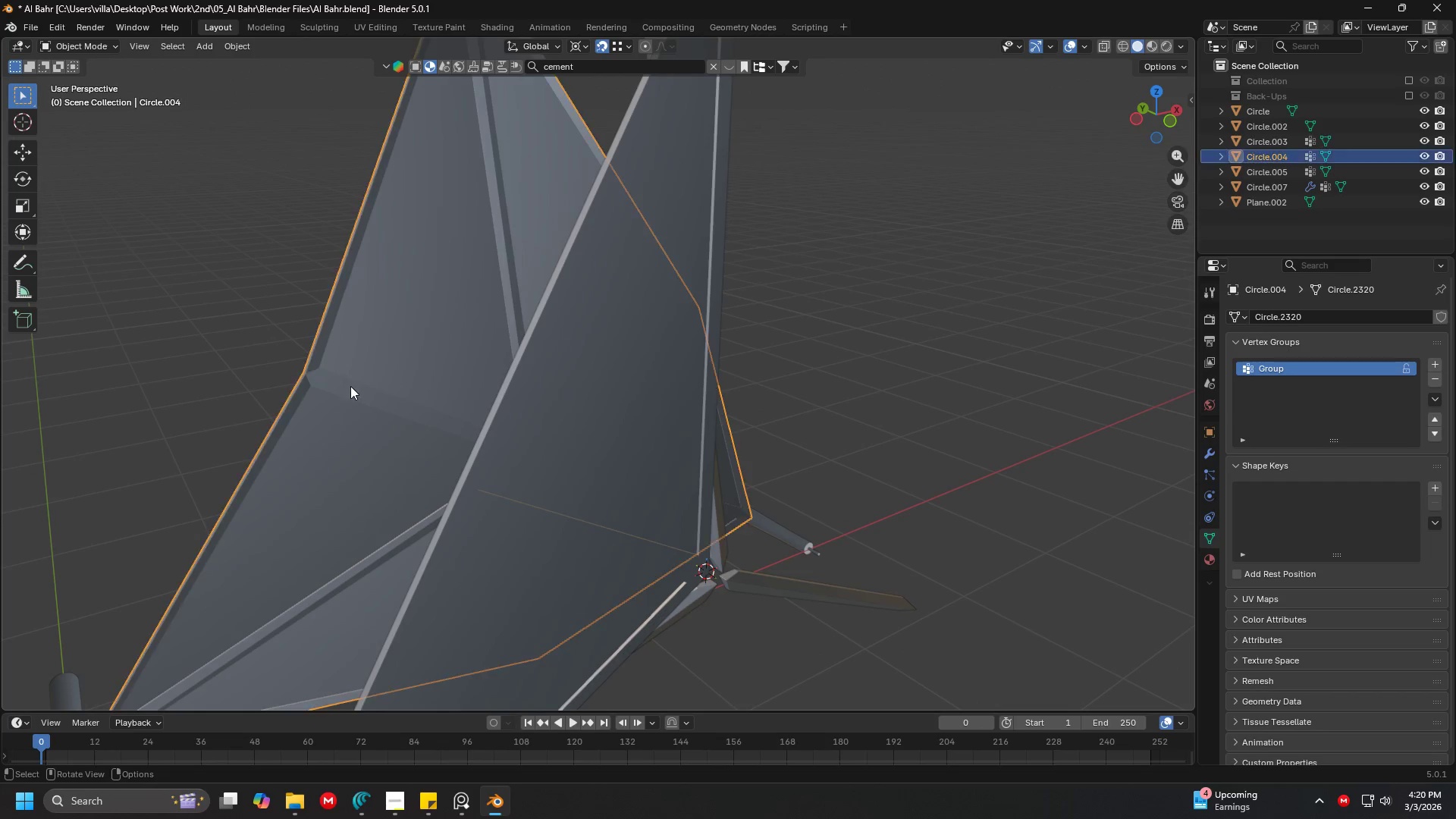 
scroll: coordinate [481, 419], scroll_direction: down, amount: 4.0
 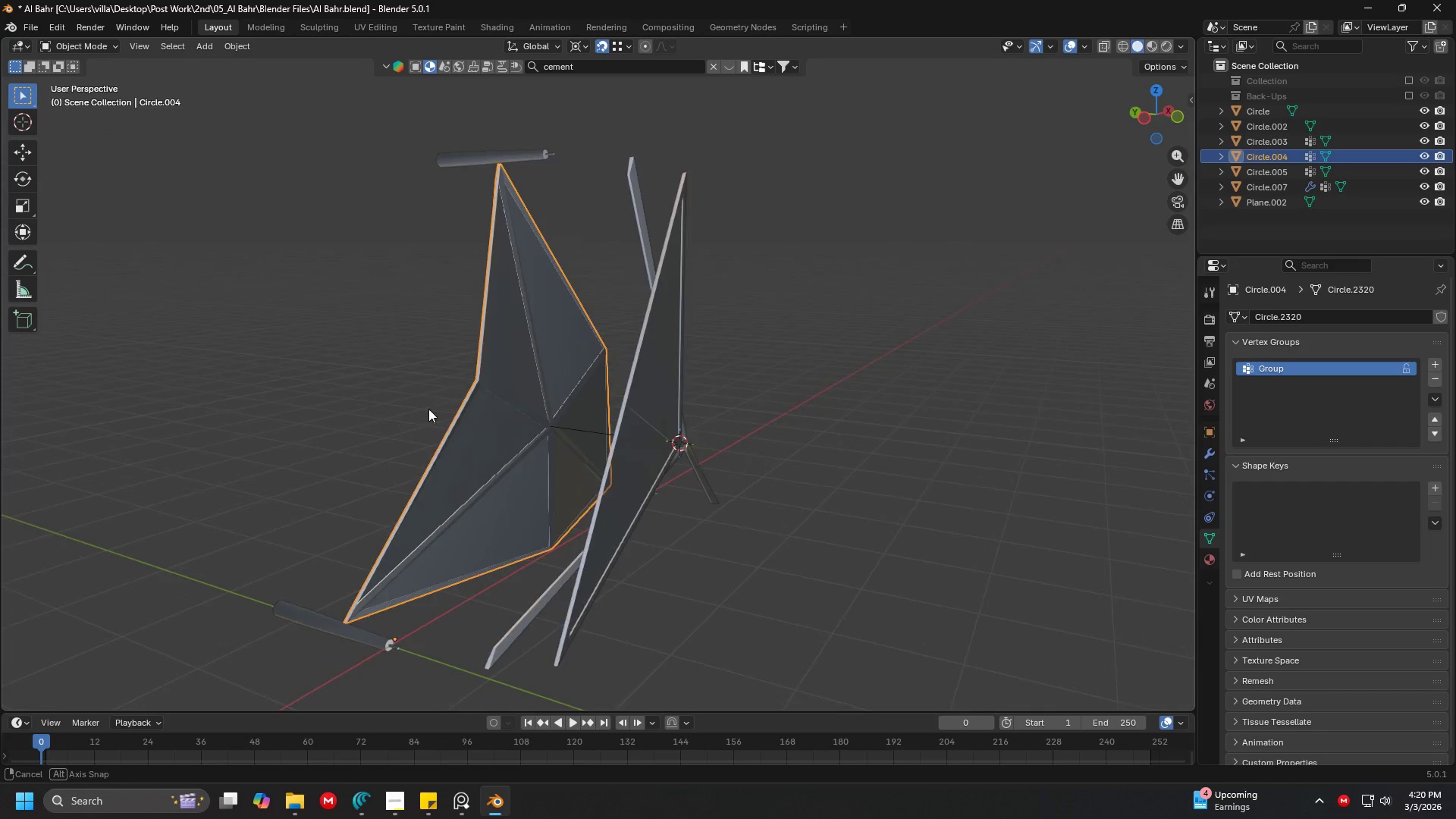 
key(Tab)
 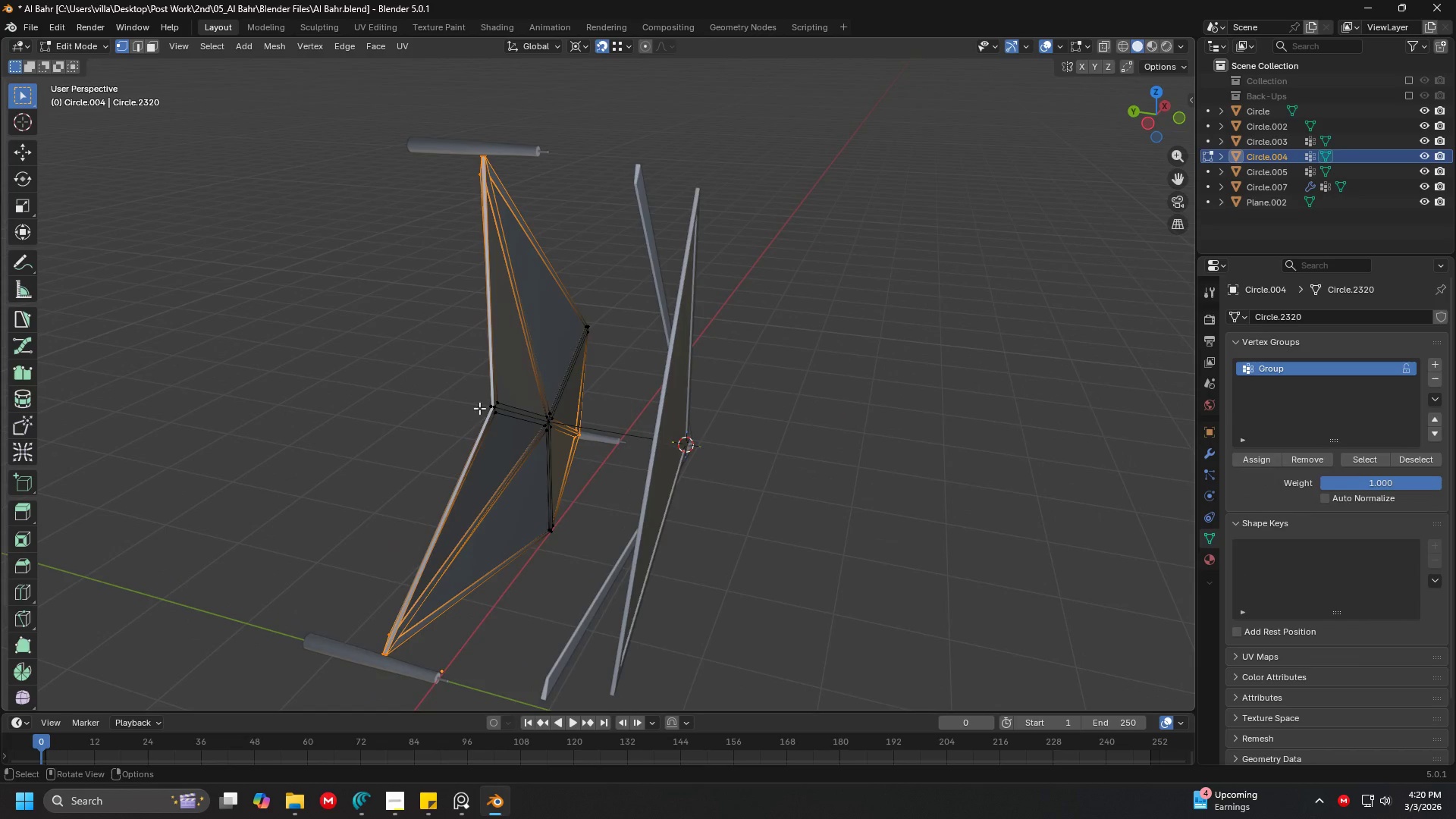 
left_click_drag(start_coordinate=[480, 385], to_coordinate=[514, 435])
 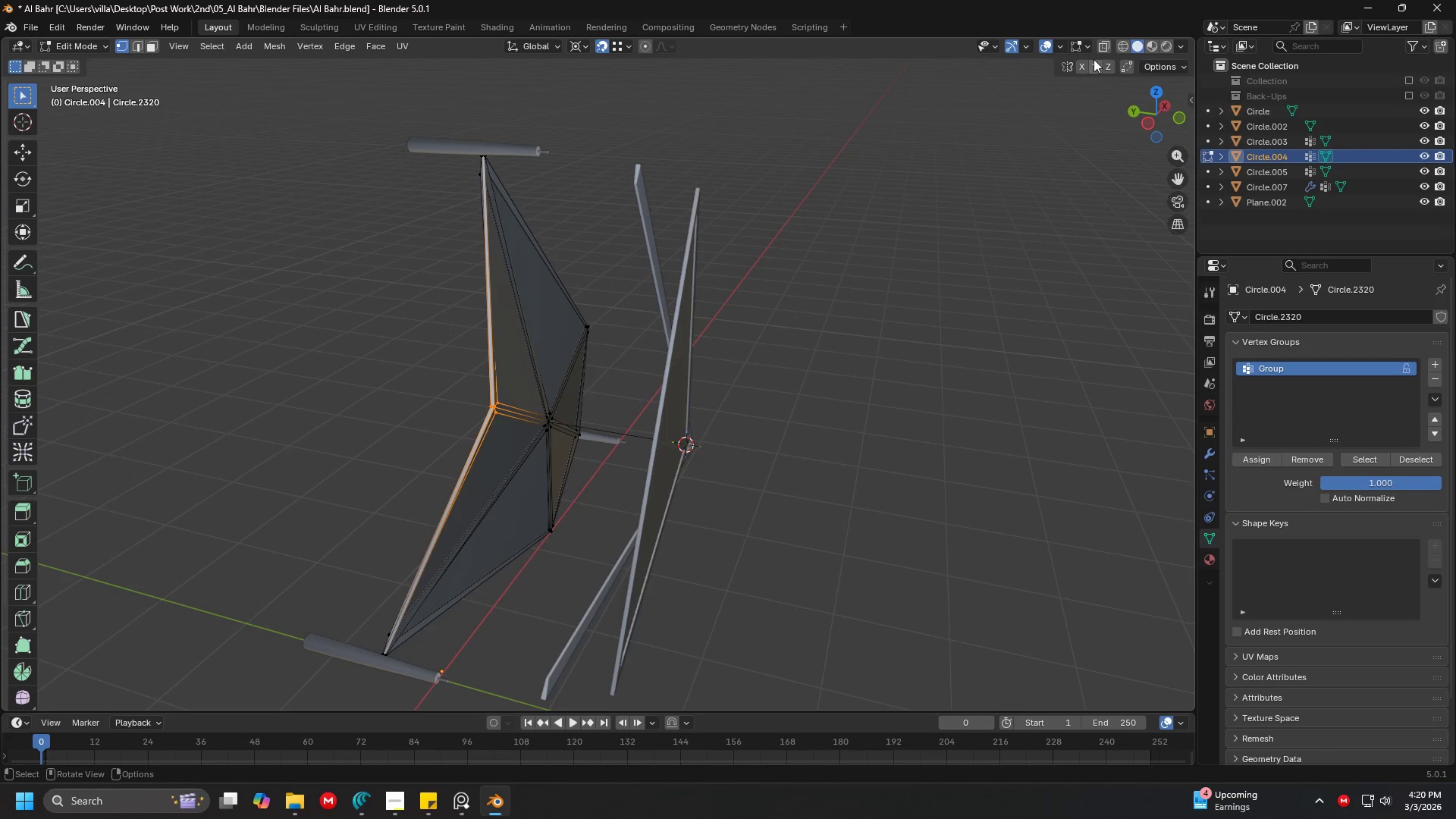 
left_click([1099, 52])
 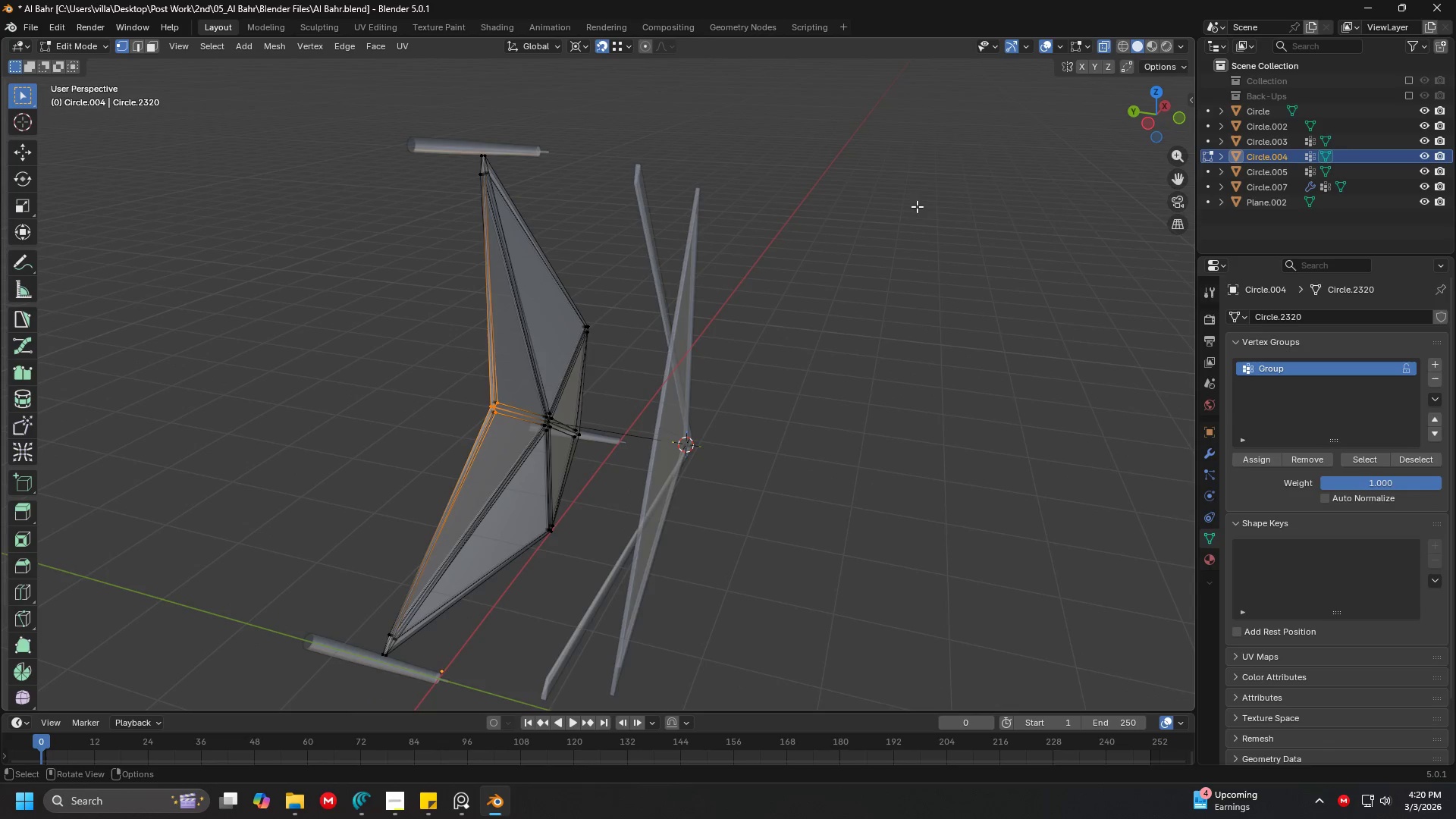 
left_click_drag(start_coordinate=[359, 388], to_coordinate=[463, 473])
 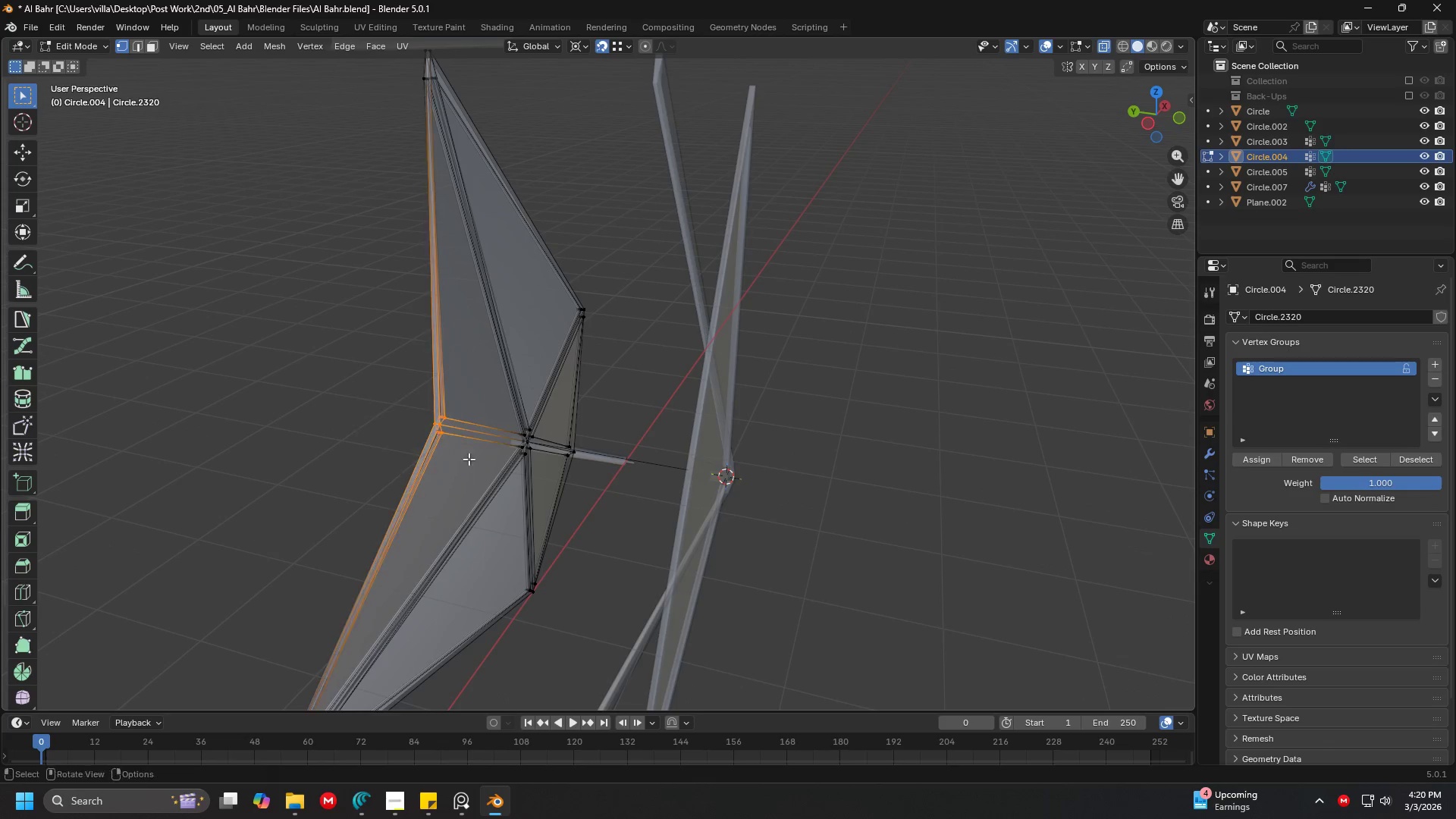 
scroll: coordinate [407, 420], scroll_direction: up, amount: 2.0
 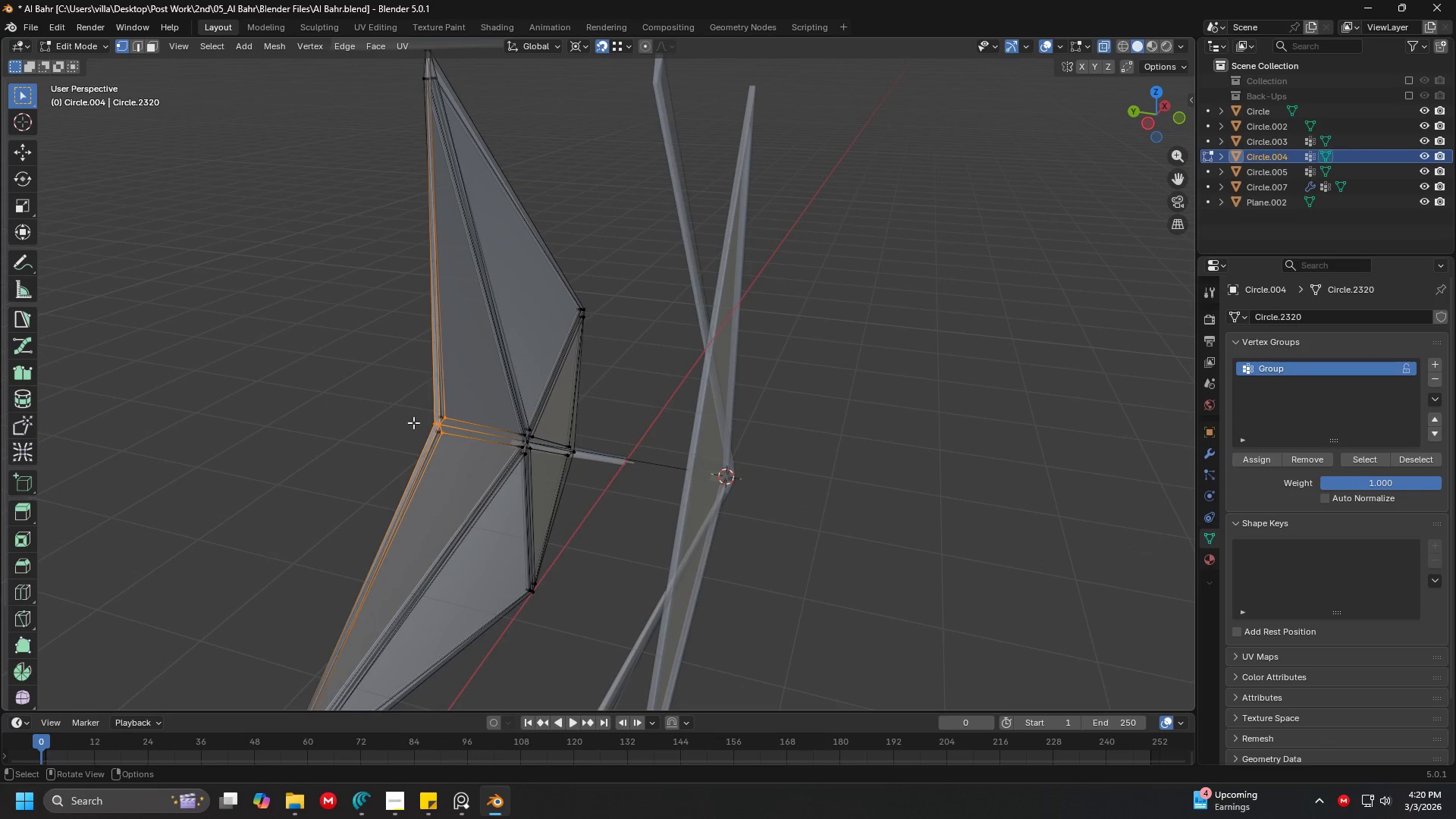 
hold_key(key=ShiftLeft, duration=1.5)
left_click_drag(start_coordinate=[576, 265], to_coordinate=[629, 363])
 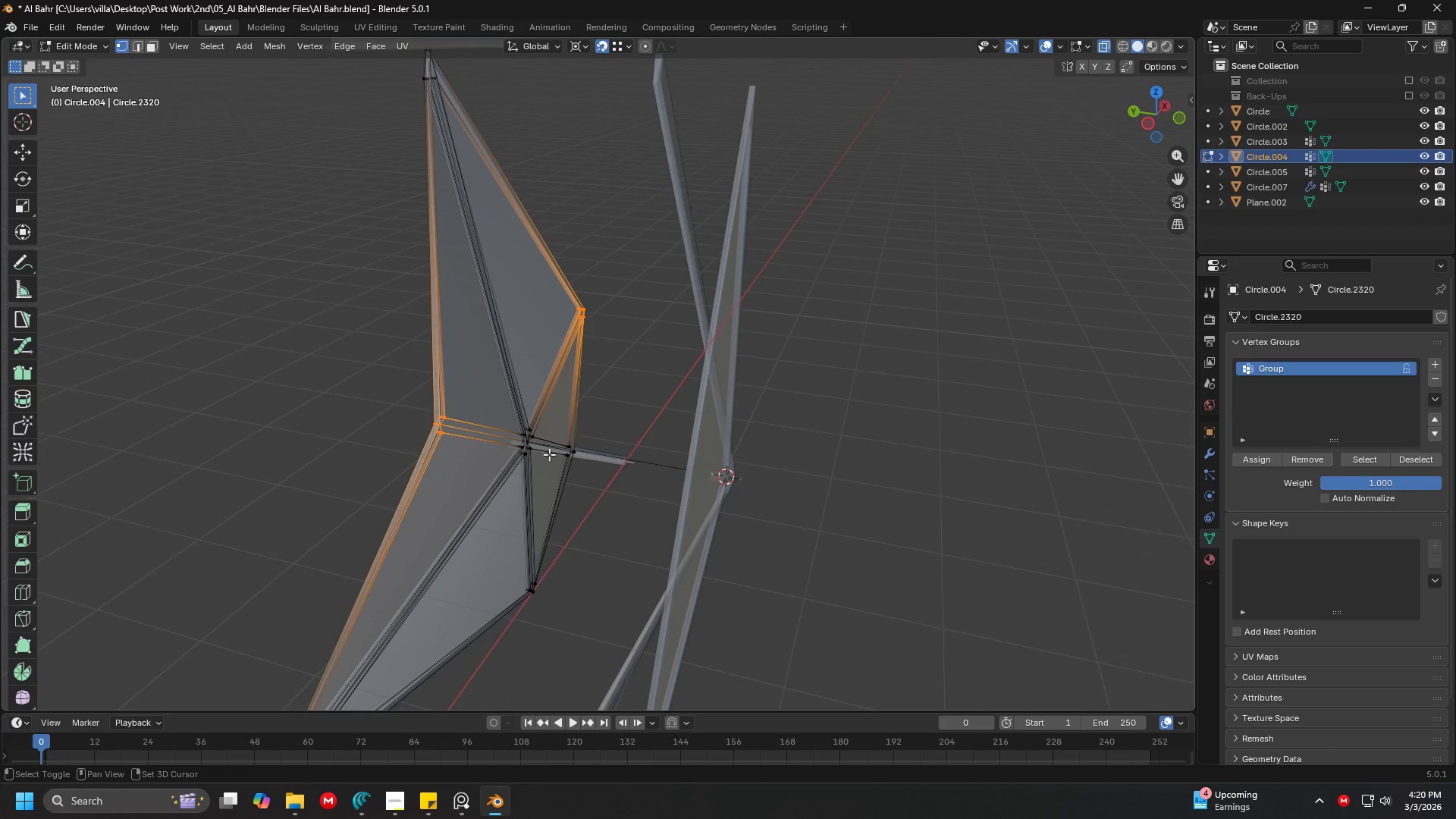 
hold_key(key=ShiftLeft, duration=0.5)
left_click_drag(start_coordinate=[517, 468], to_coordinate=[605, 570])
 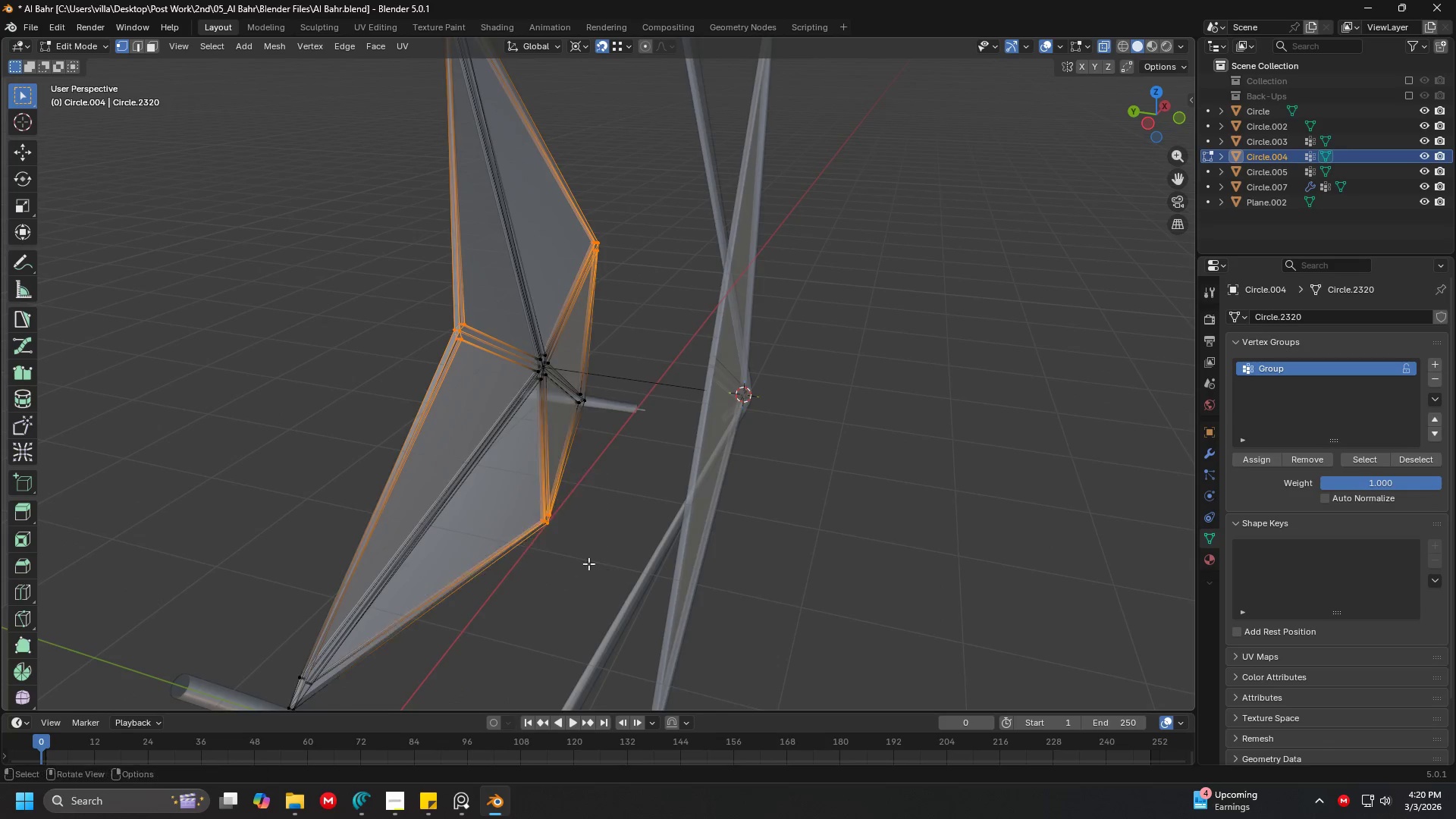 
scroll: coordinate [522, 563], scroll_direction: up, amount: 1.0
 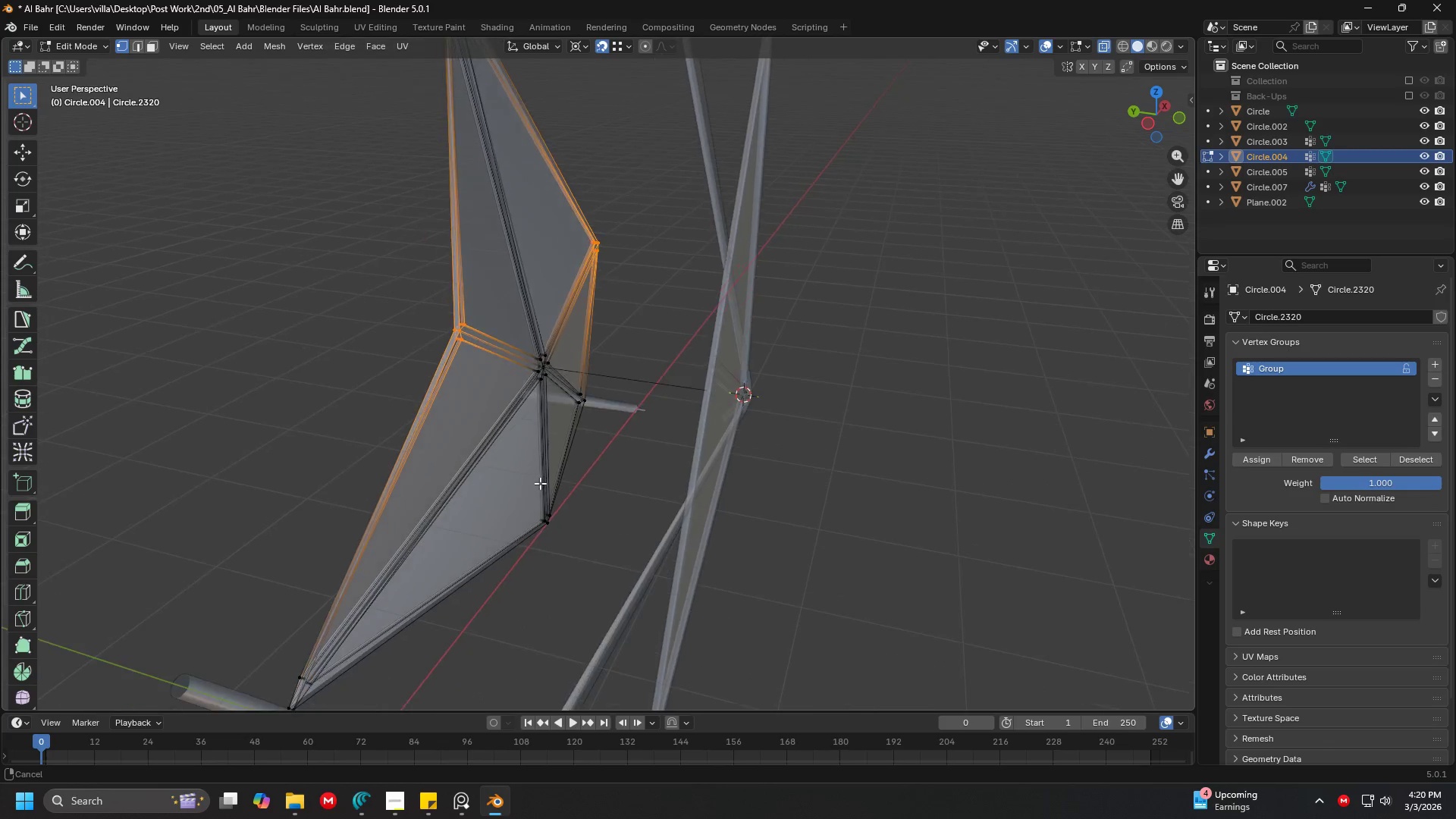 
scroll: coordinate [576, 560], scroll_direction: down, amount: 1.0
 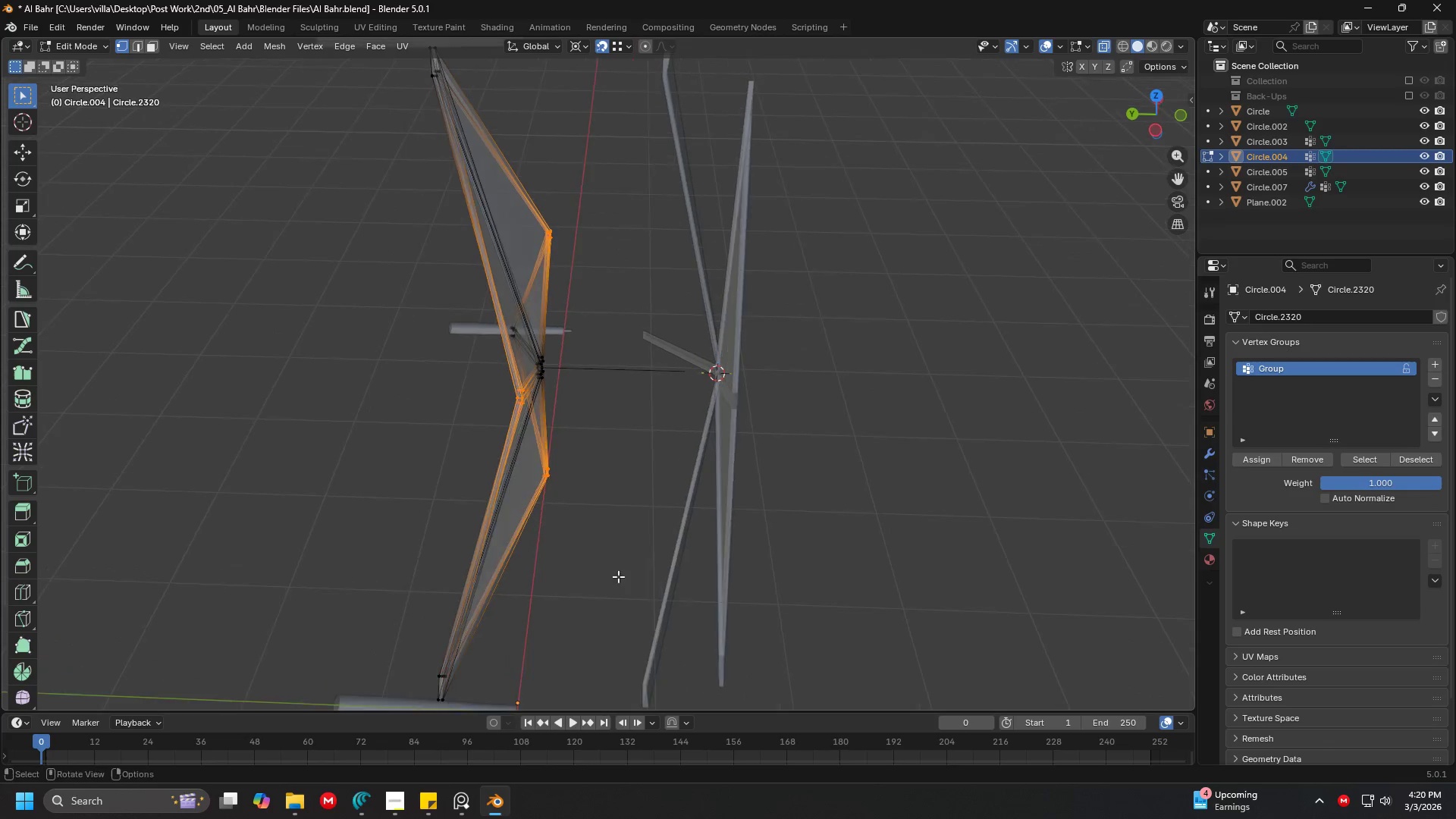 
key(G)
 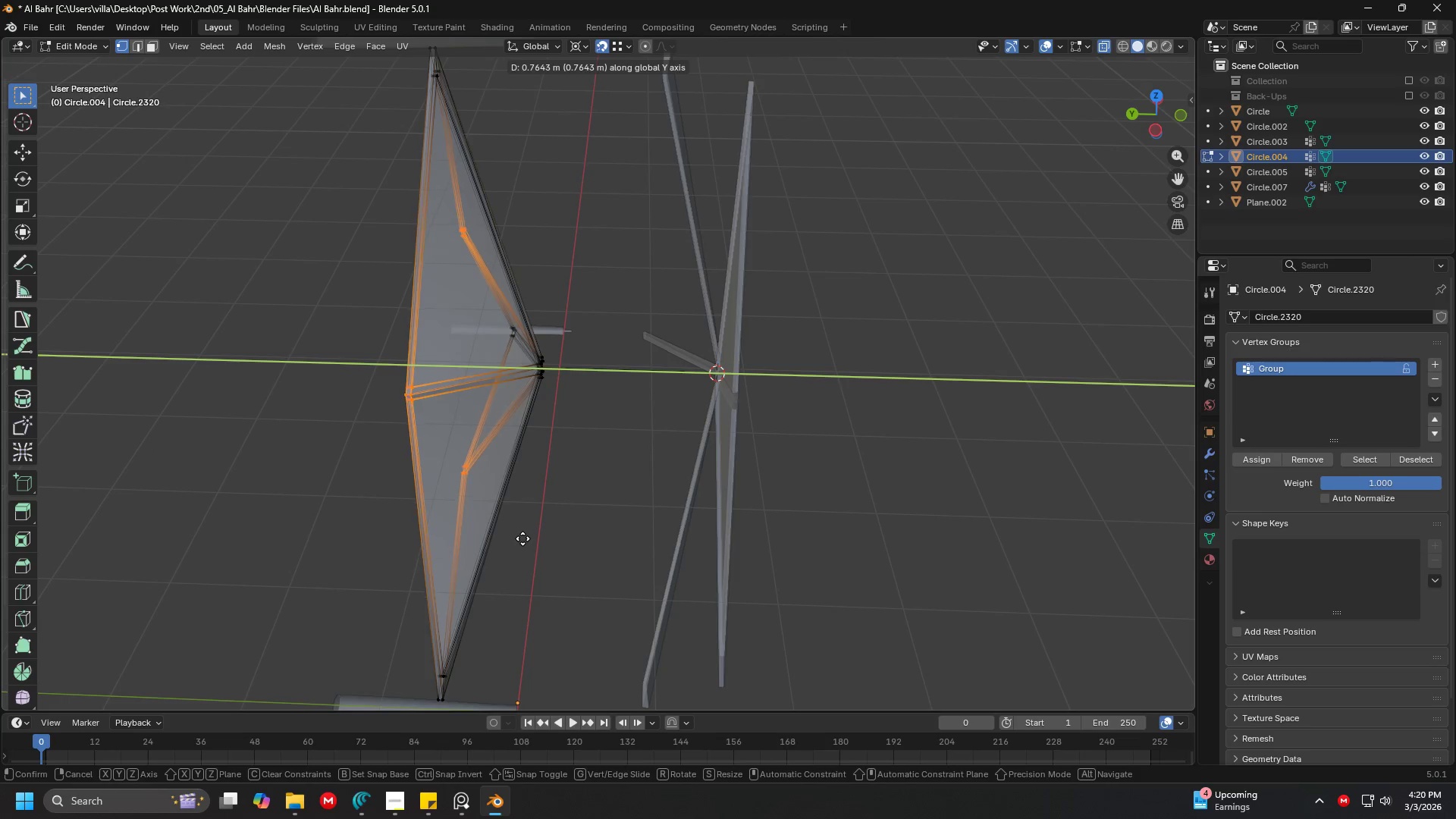 
left_click([522, 538])
 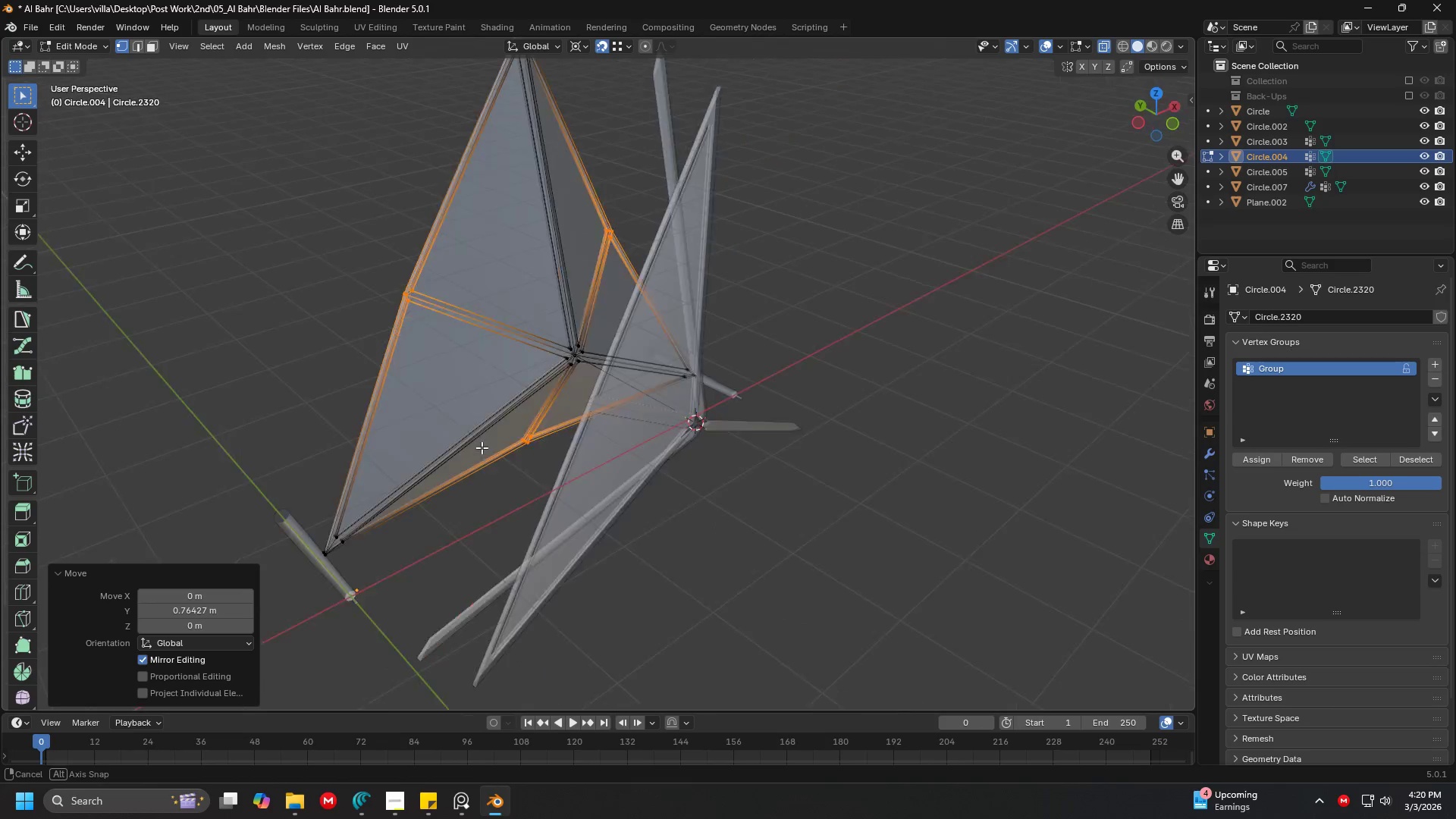 
key(Shift+ShiftLeft)
 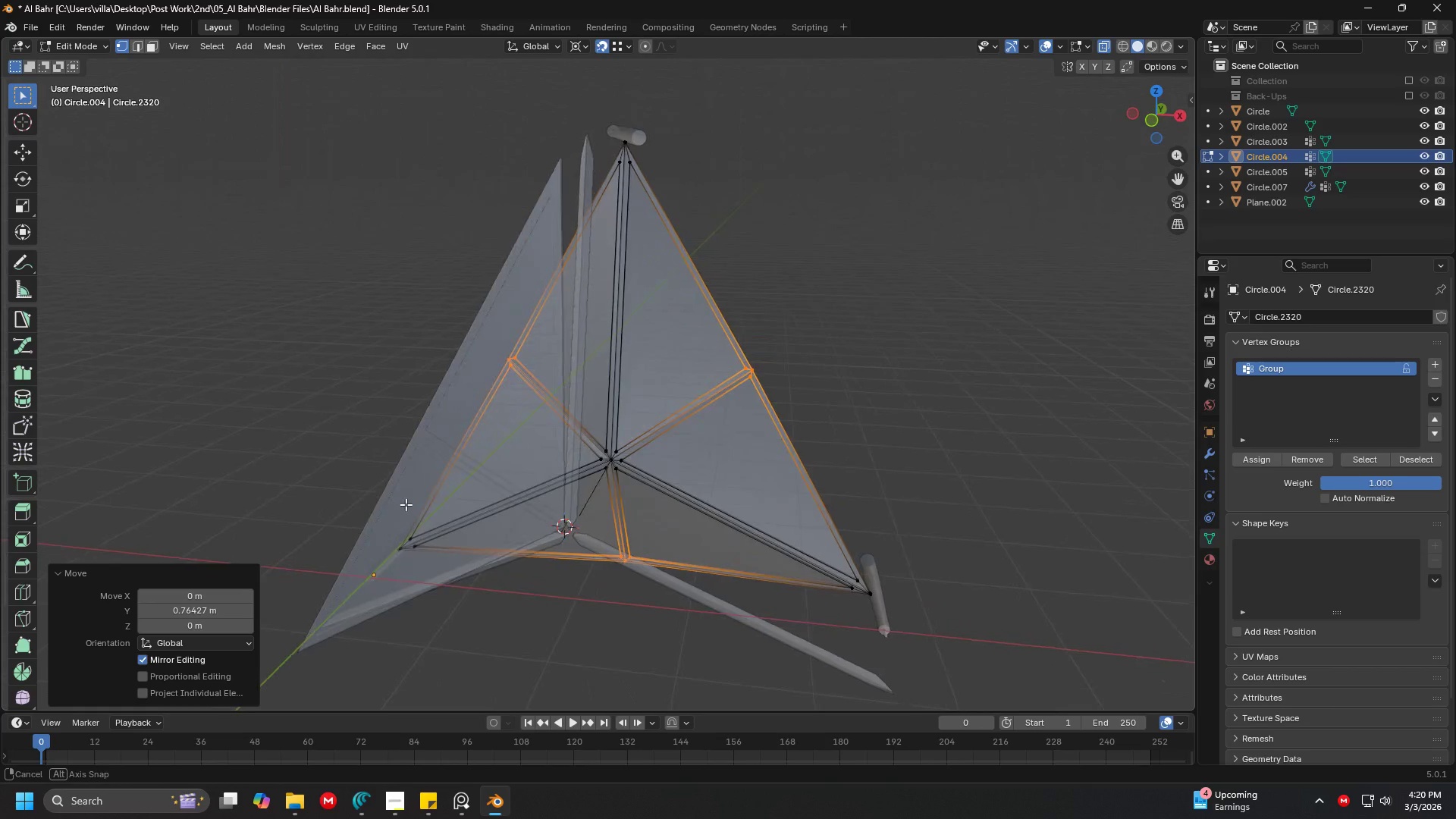 
key(Shift+ShiftLeft)
 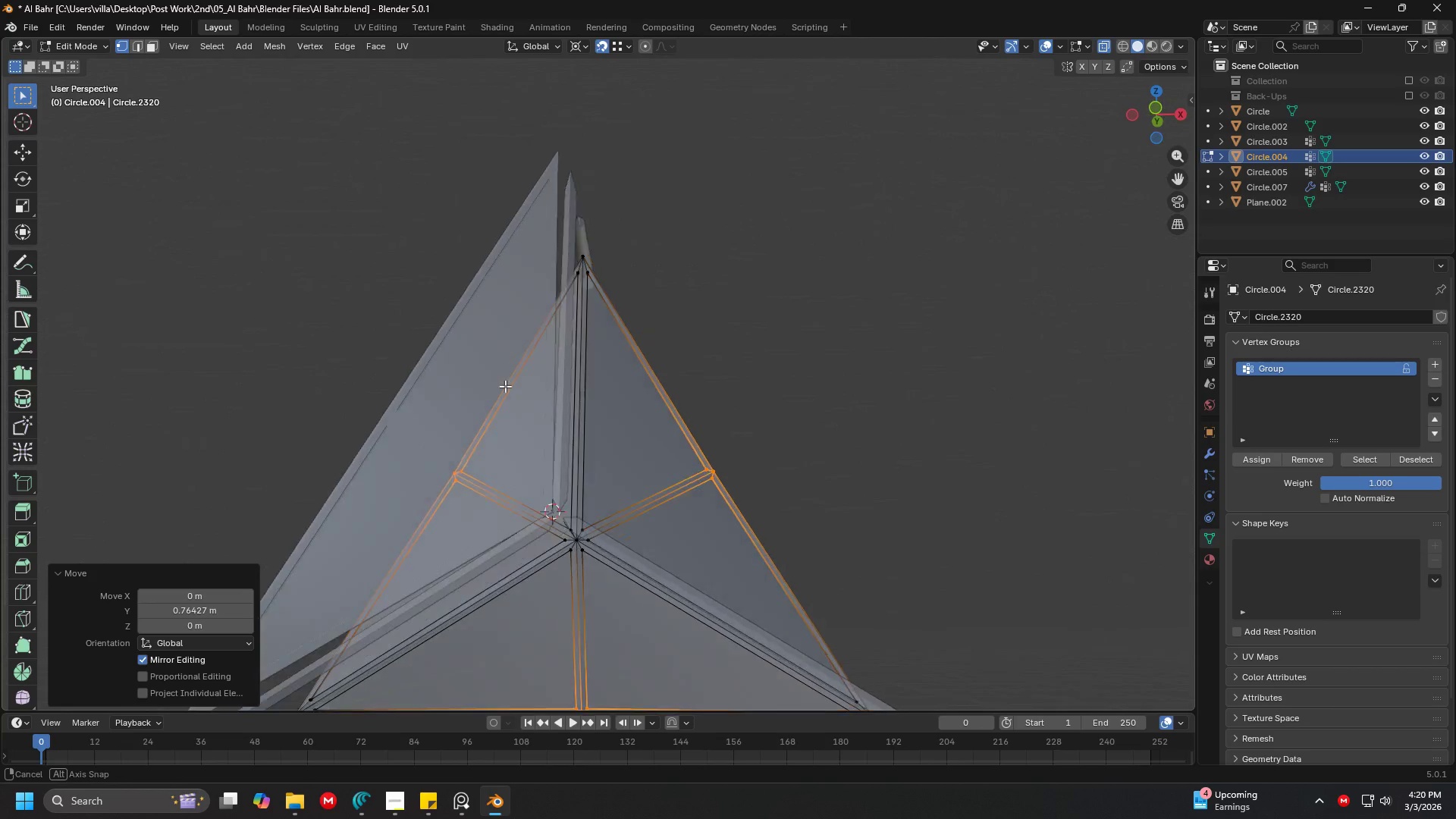 
key(1)
 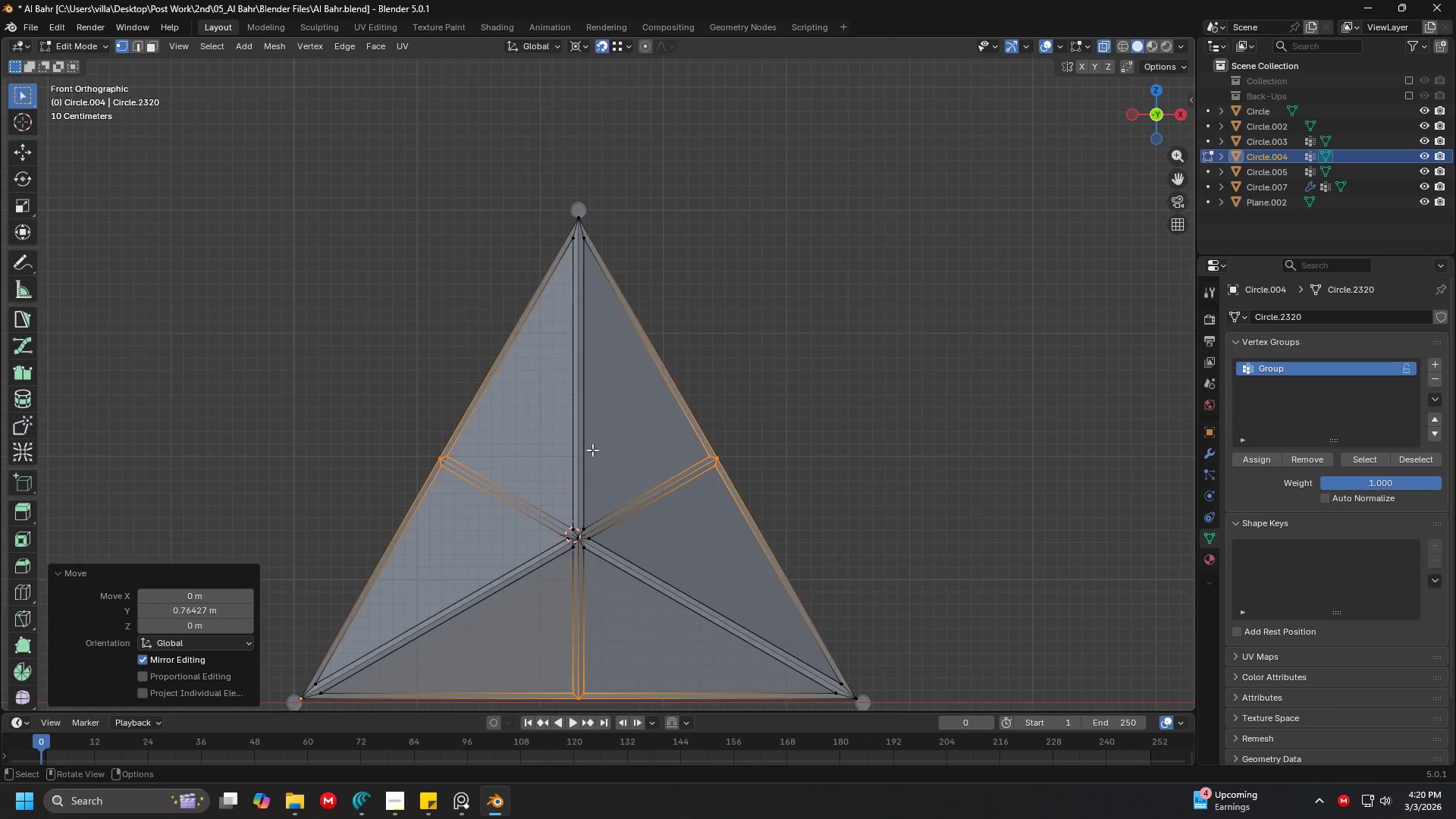 
key(Shift+ShiftLeft)
 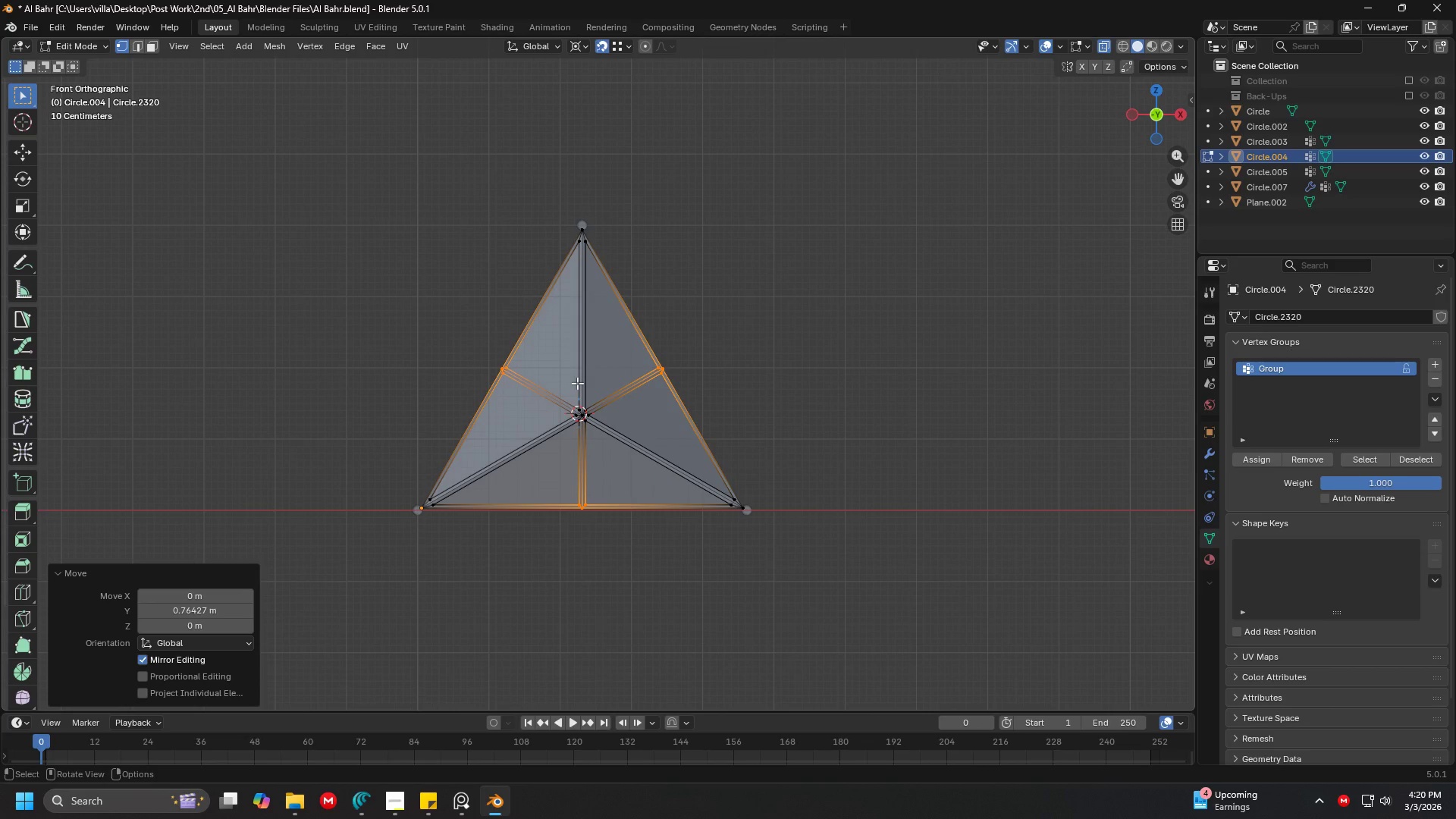 
scroll: coordinate [593, 451], scroll_direction: down, amount: 3.0
 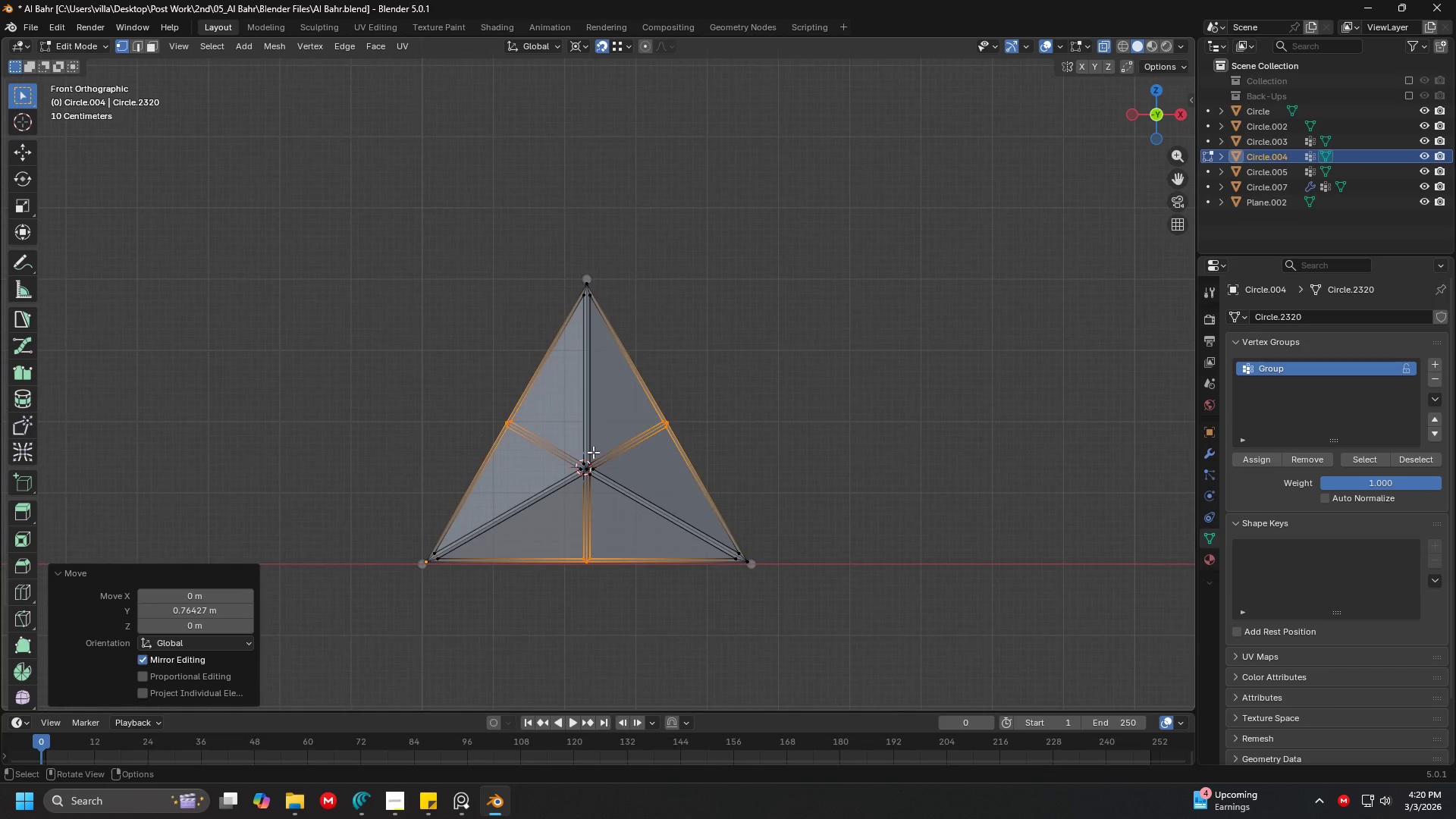 
key(Alt+AltLeft)
 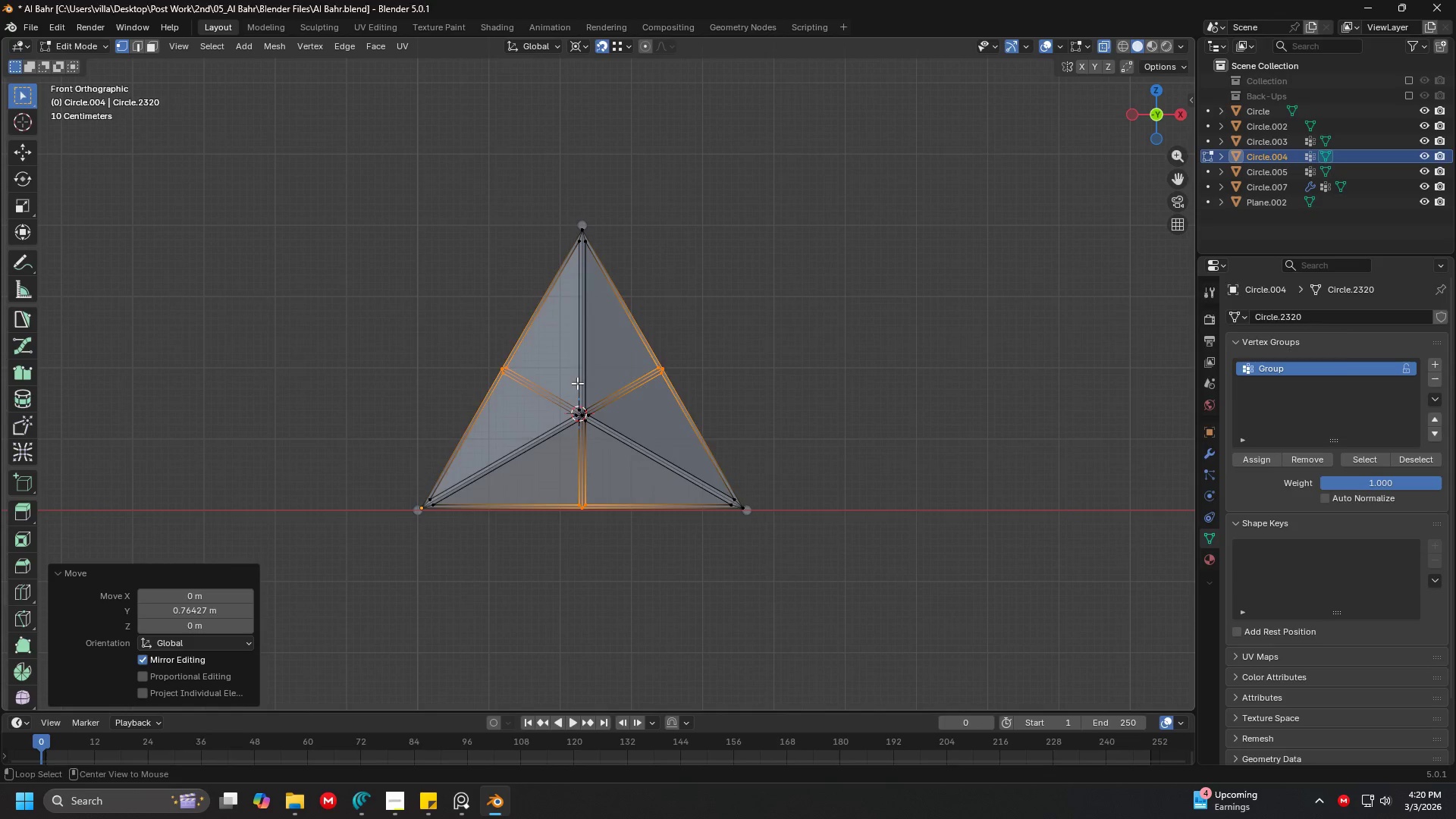 
key(Alt+Tab)